 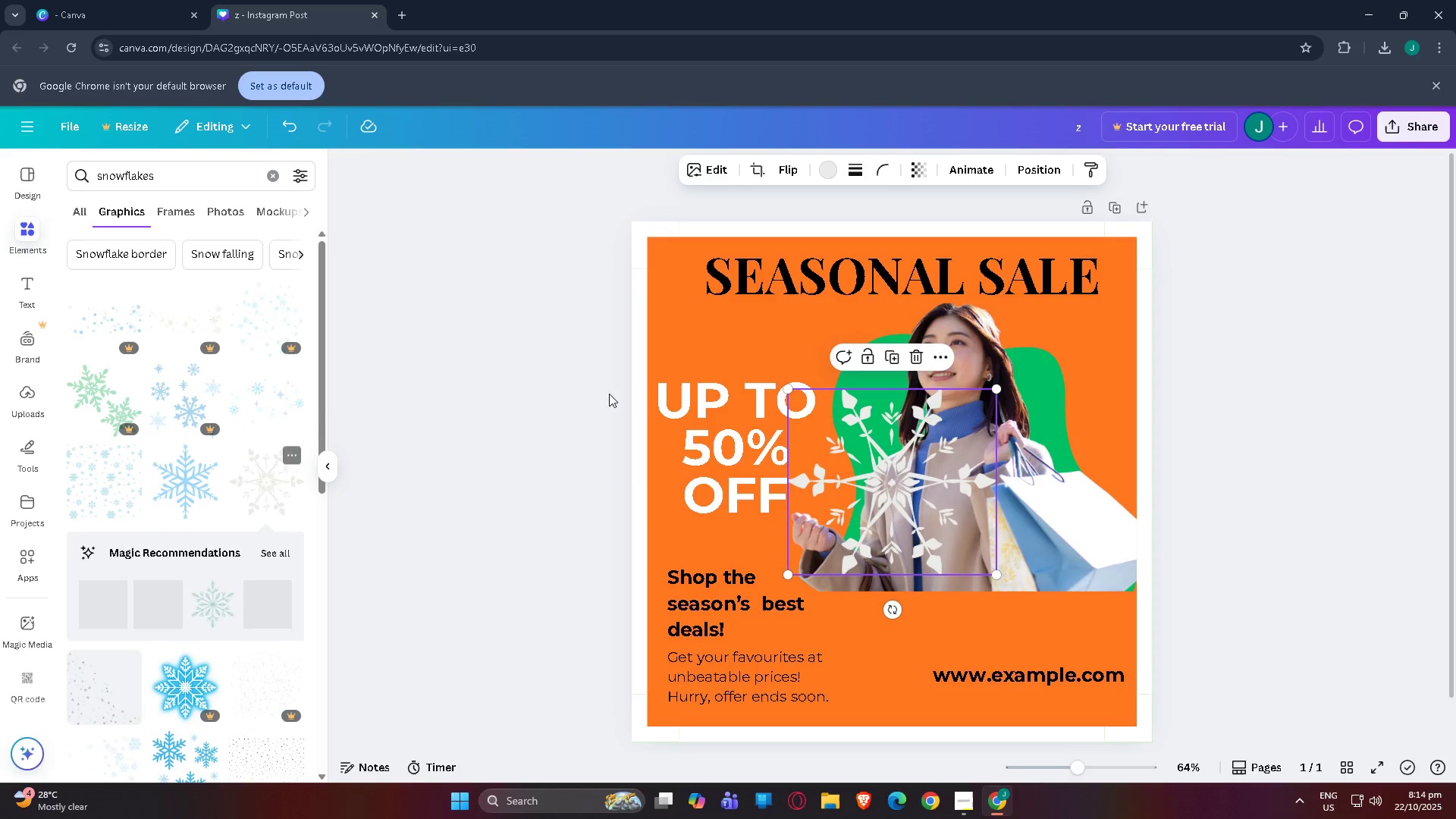 
left_click_drag(start_coordinate=[789, 393], to_coordinate=[973, 501])
 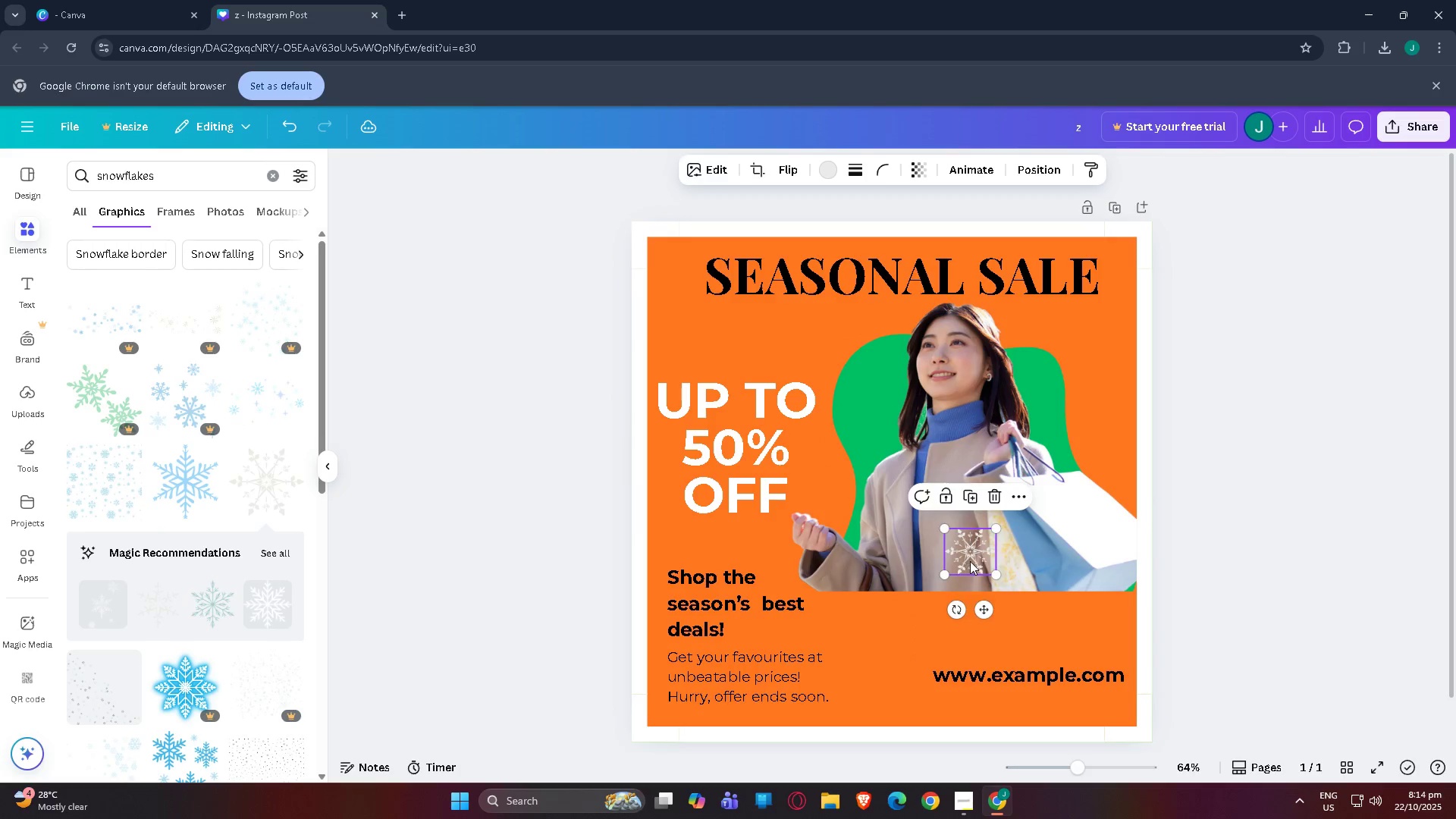 
left_click_drag(start_coordinate=[967, 561], to_coordinate=[1064, 336])
 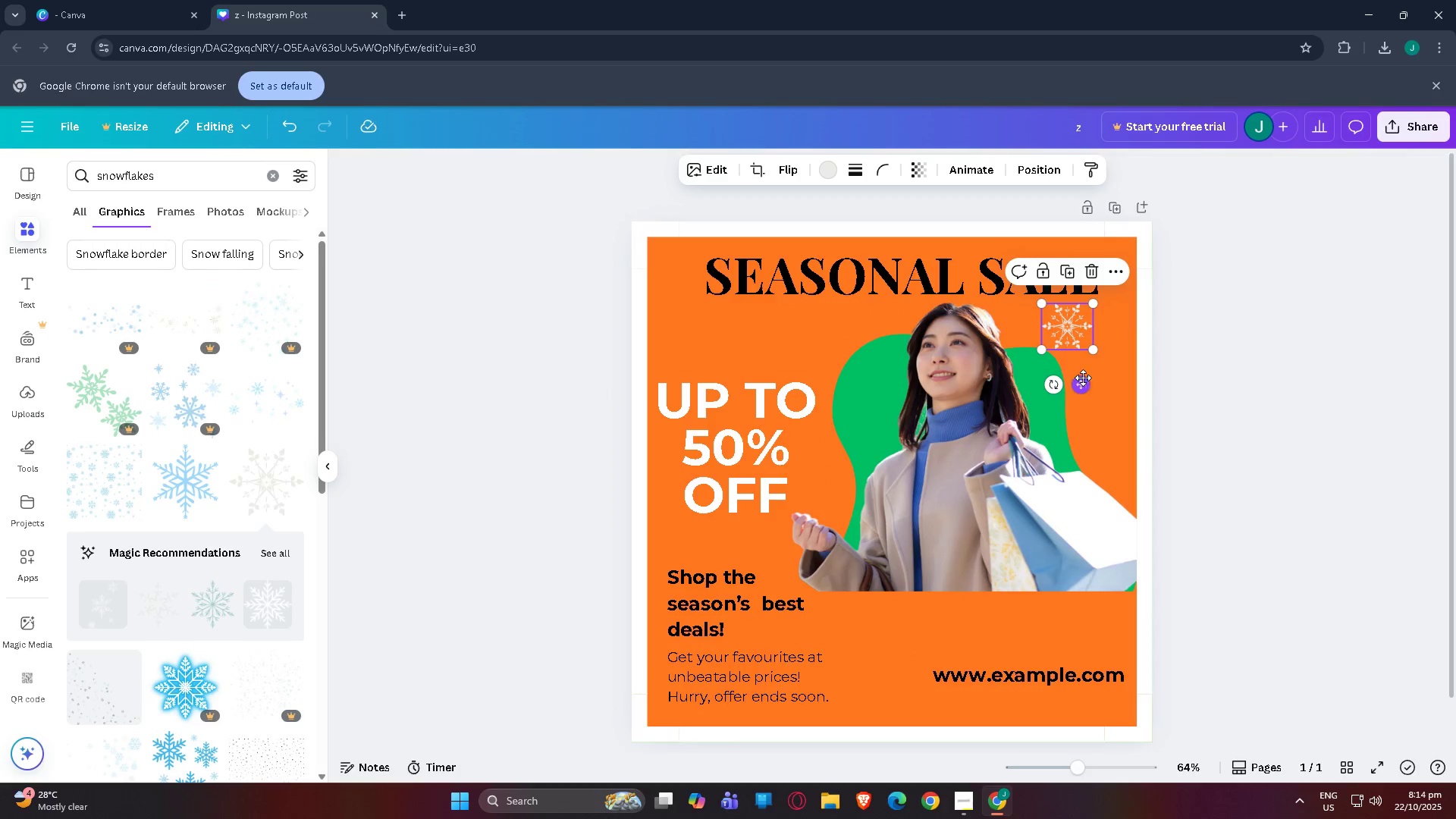 
left_click_drag(start_coordinate=[1083, 381], to_coordinate=[1094, 377])
 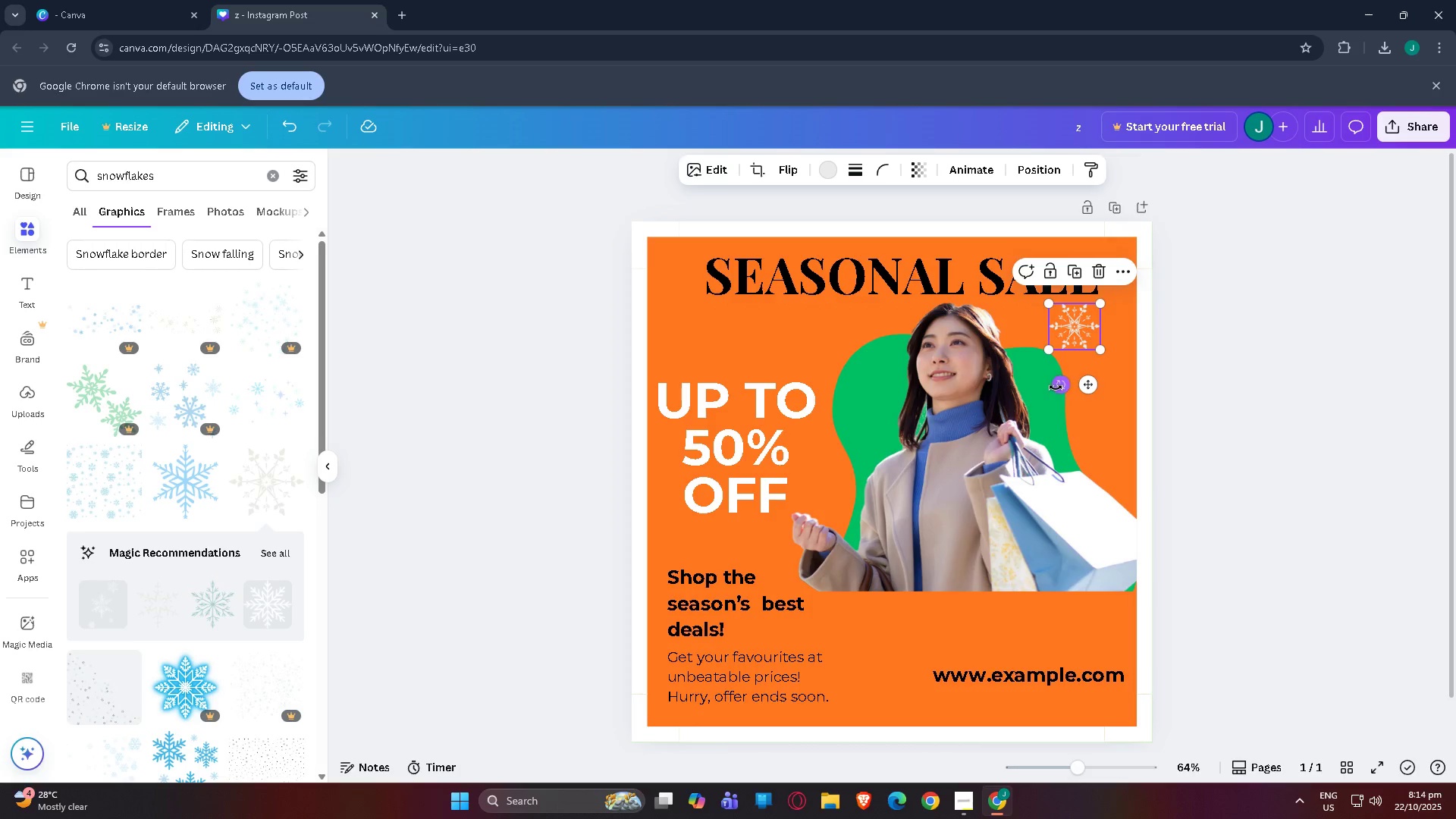 
left_click_drag(start_coordinate=[1056, 388], to_coordinate=[1069, 395])
 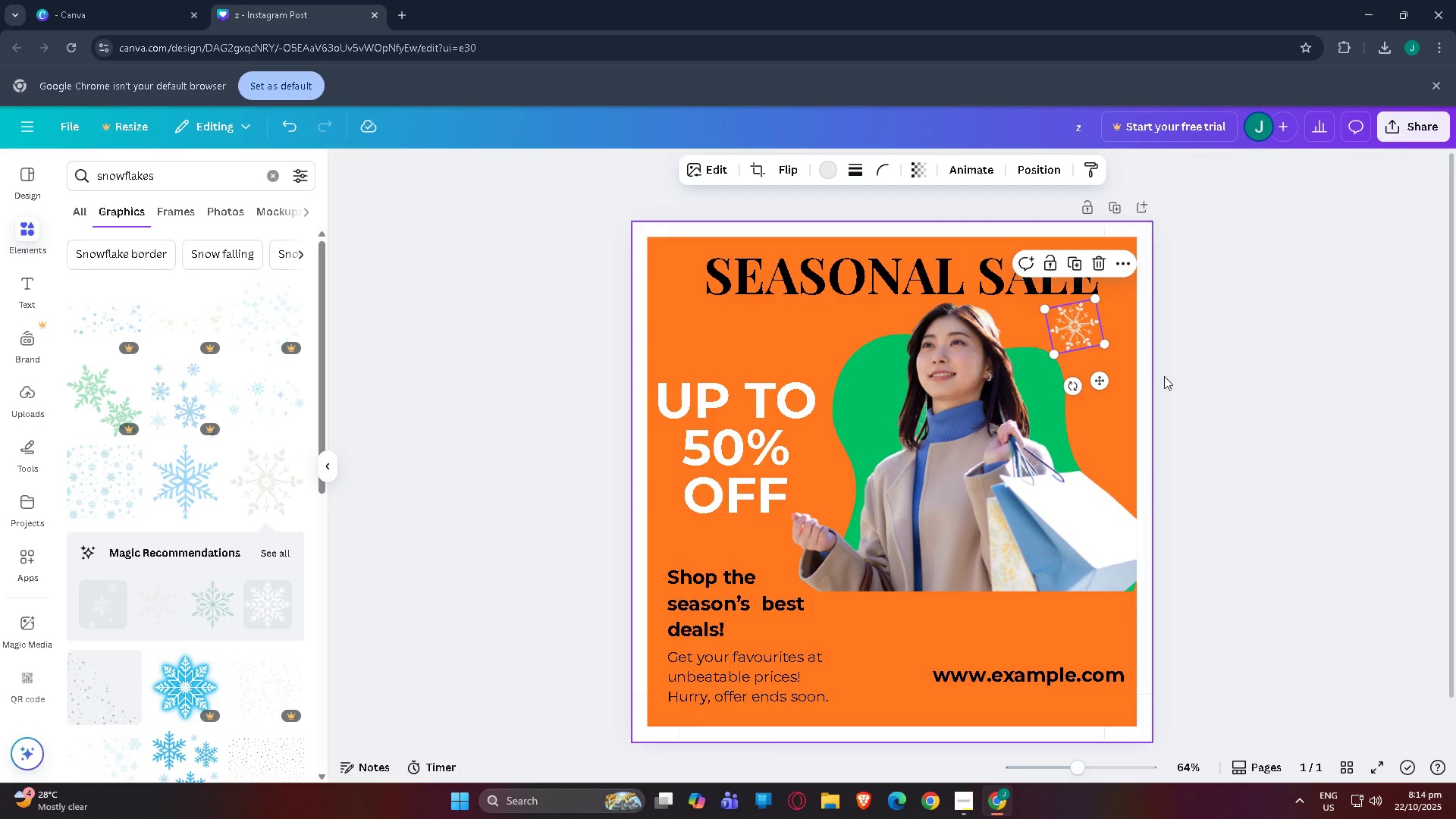 
double_click([1197, 379])
 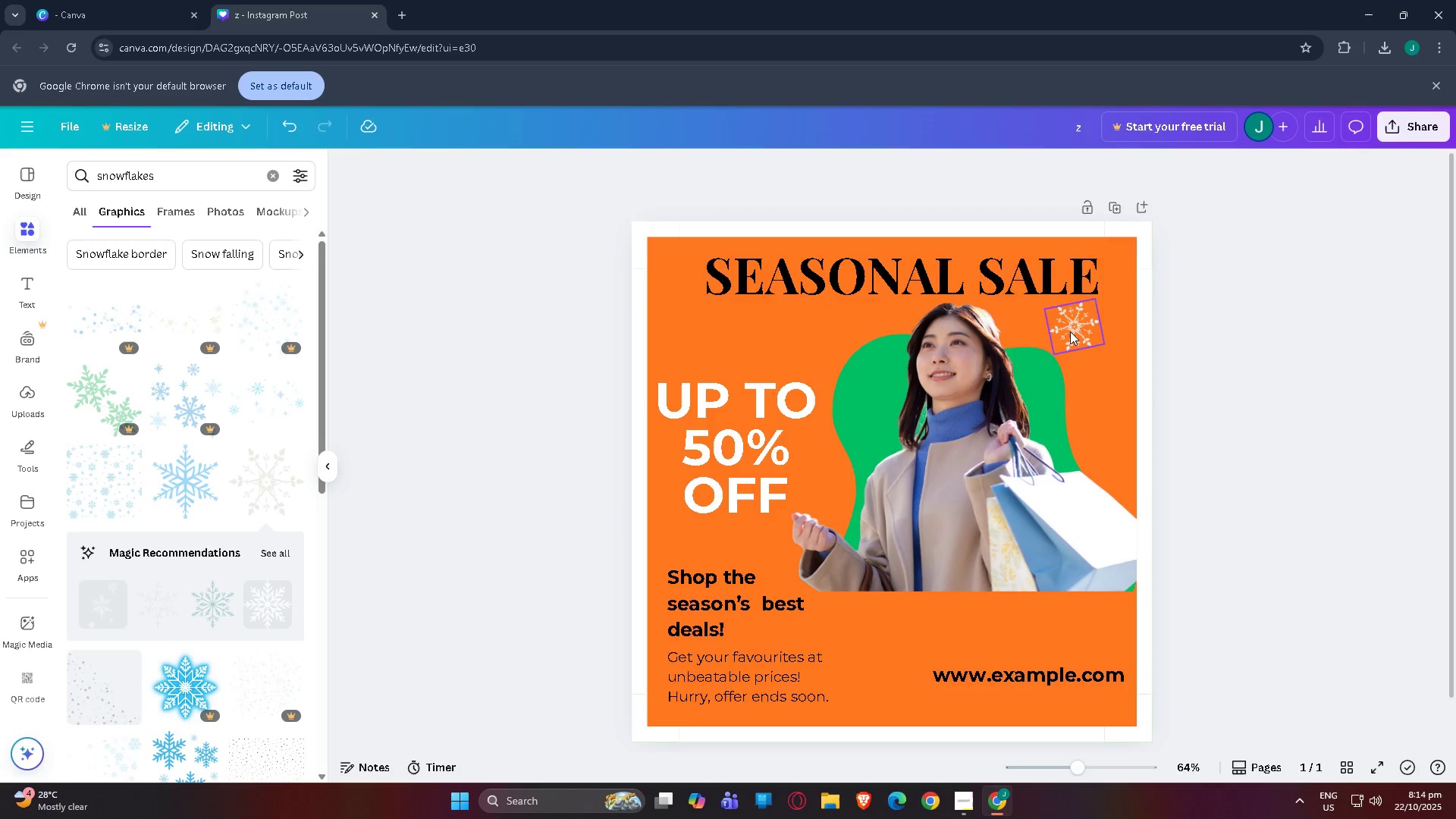 
left_click([1070, 331])
 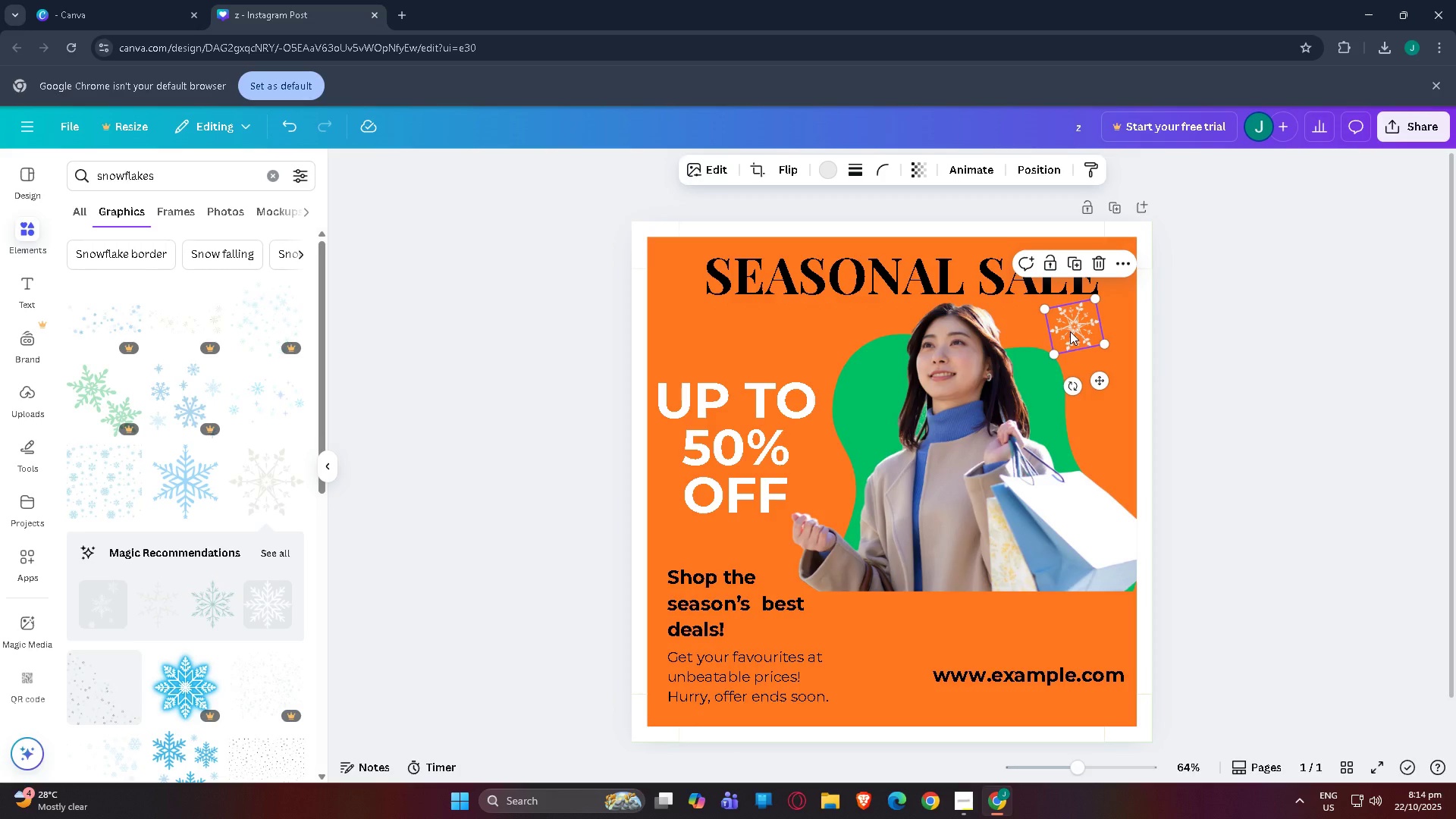 
key(Control+C)
 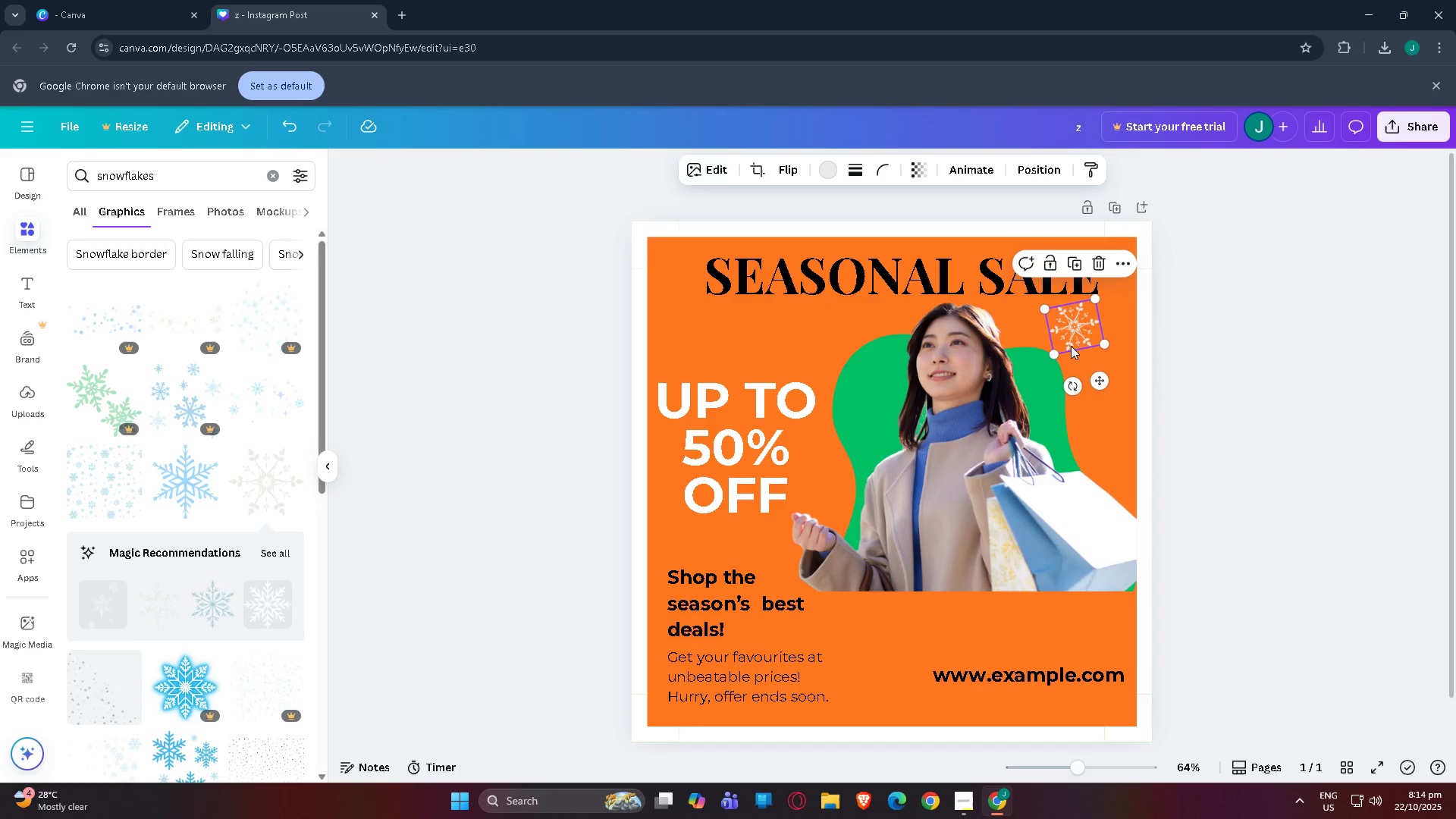 
key(Control+V)
 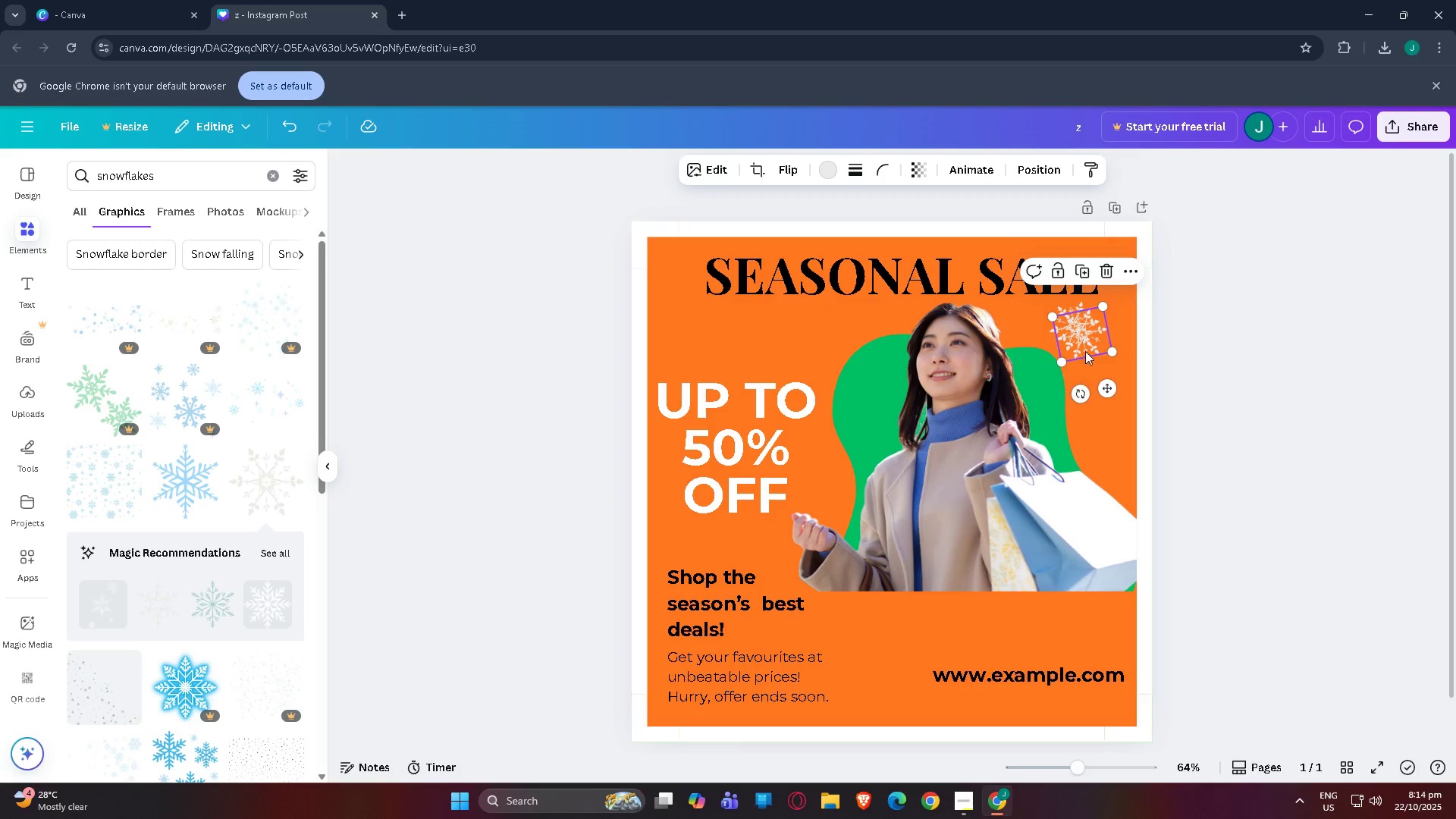 
left_click_drag(start_coordinate=[1085, 344], to_coordinate=[730, 346])
 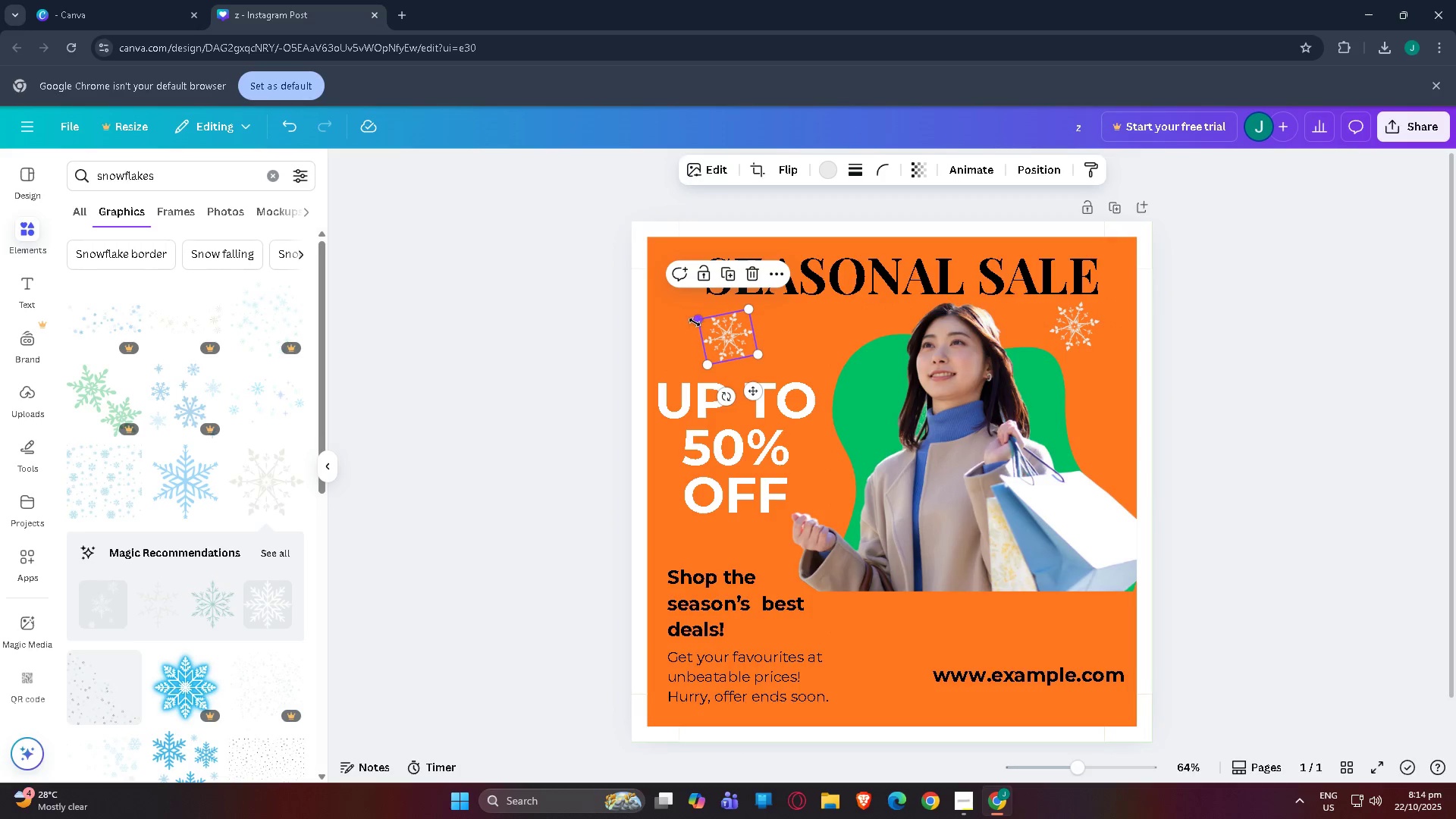 
left_click_drag(start_coordinate=[695, 322], to_coordinate=[719, 328])
 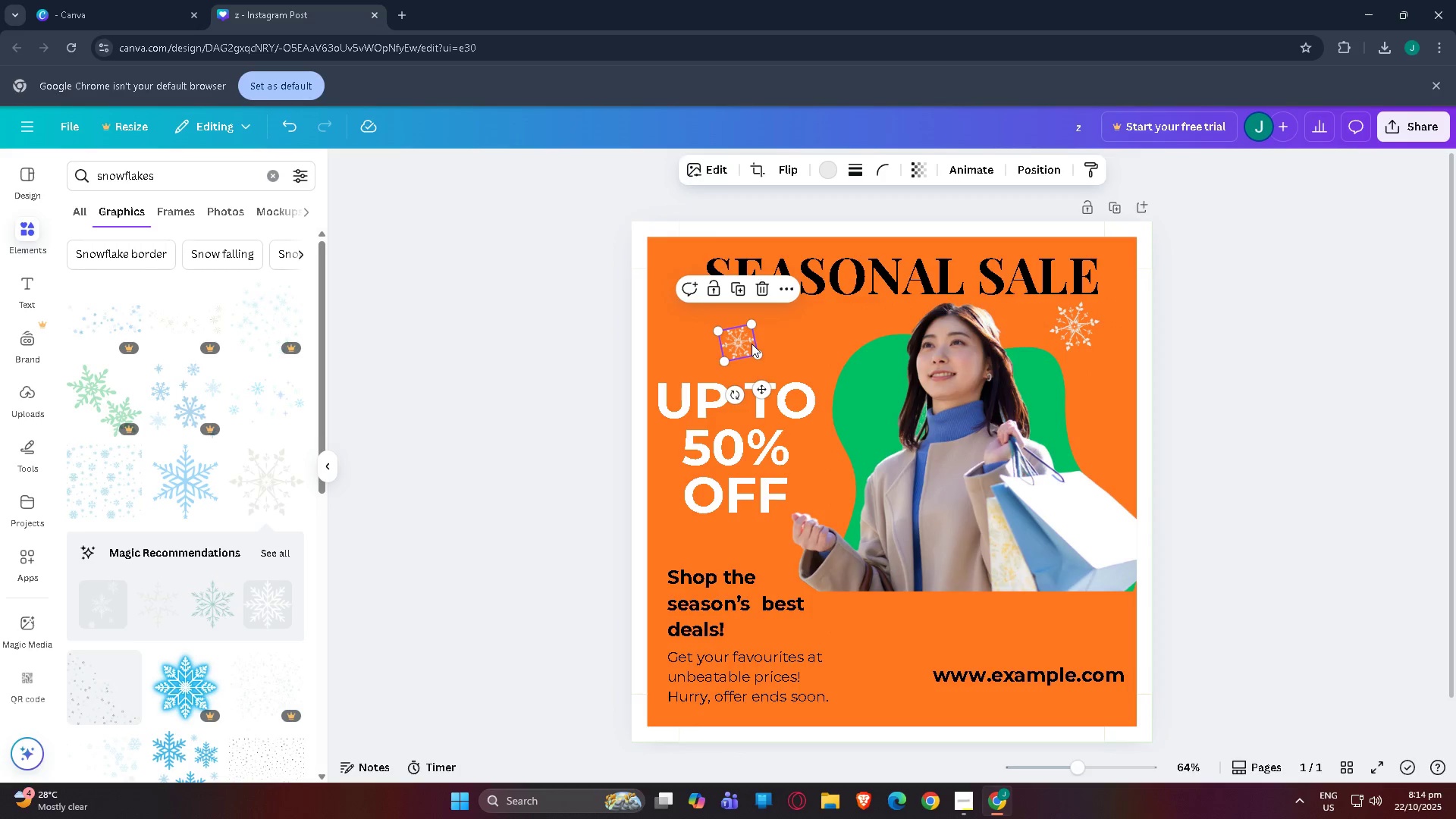 
left_click_drag(start_coordinate=[752, 344], to_coordinate=[745, 337])
 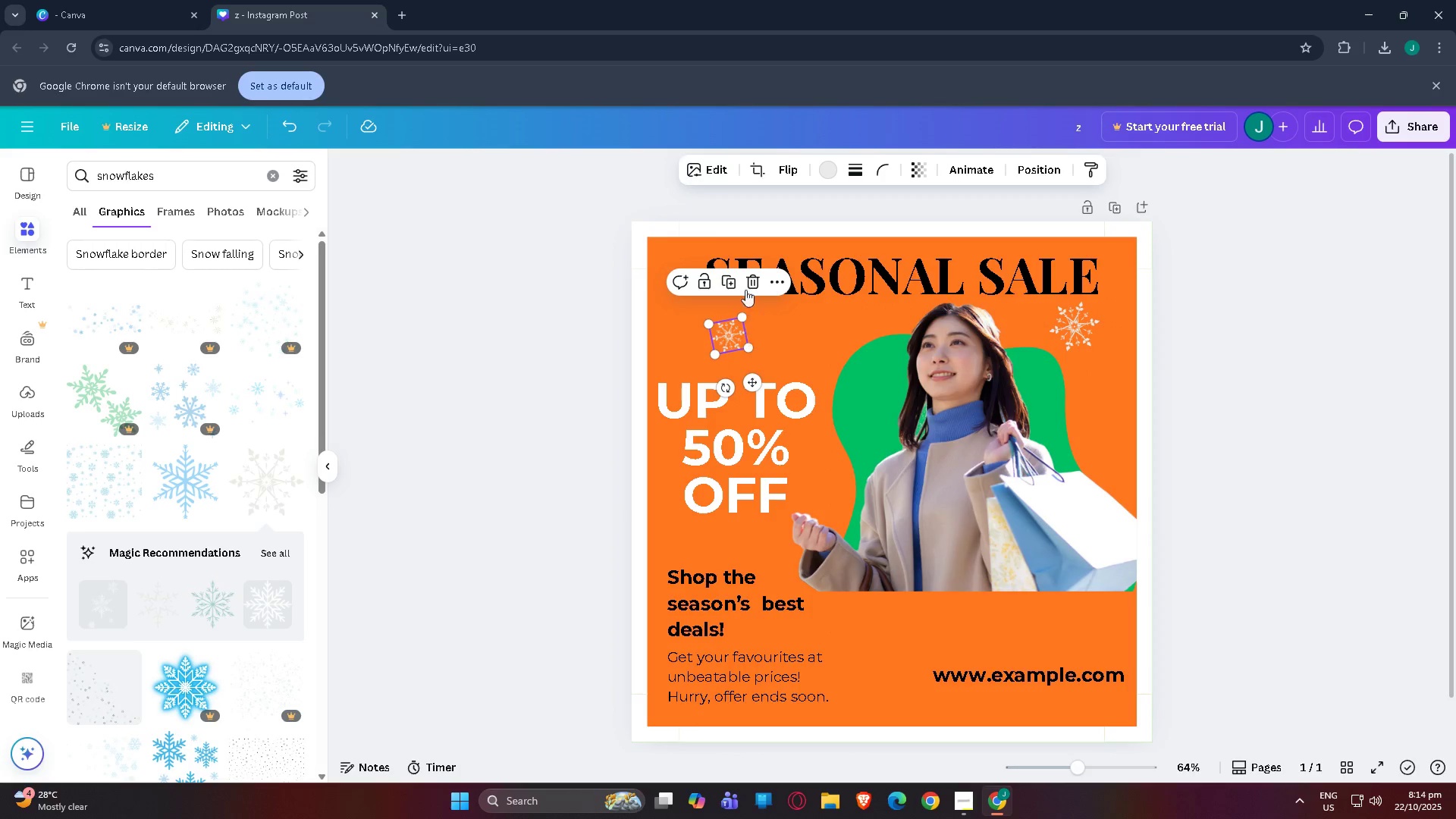 
left_click([748, 280])
 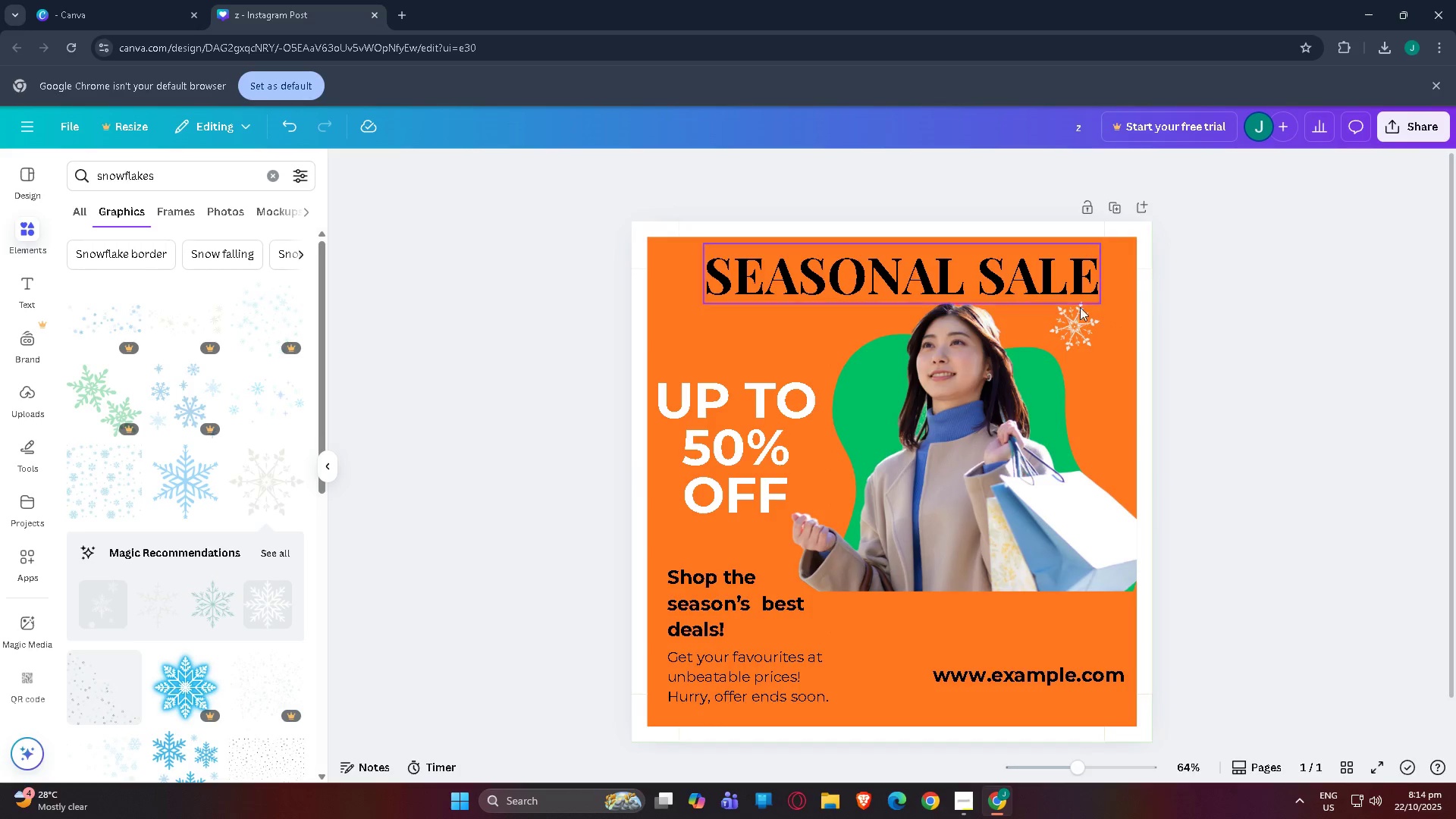 
left_click([1078, 326])
 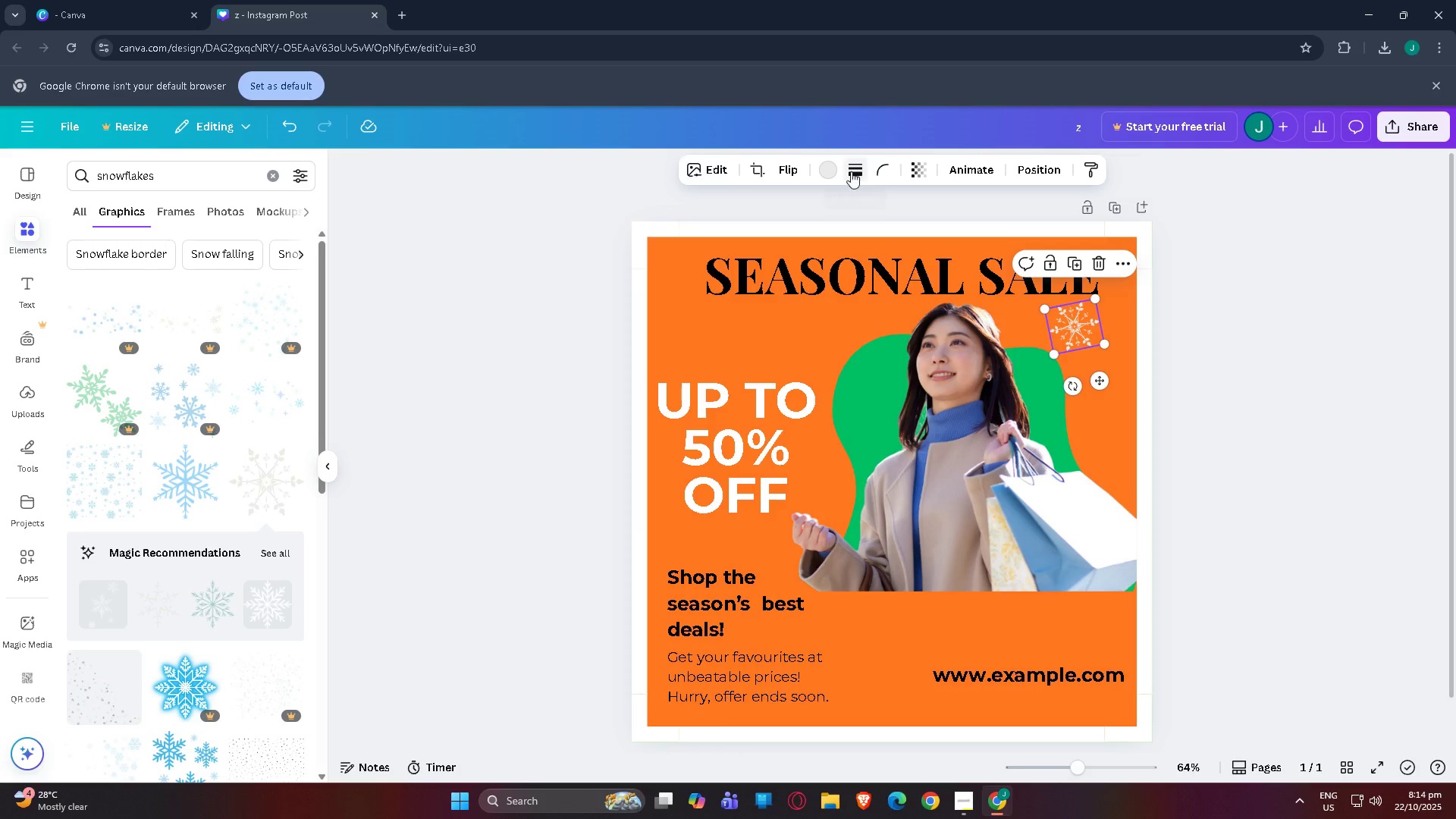 
left_click([819, 176])
 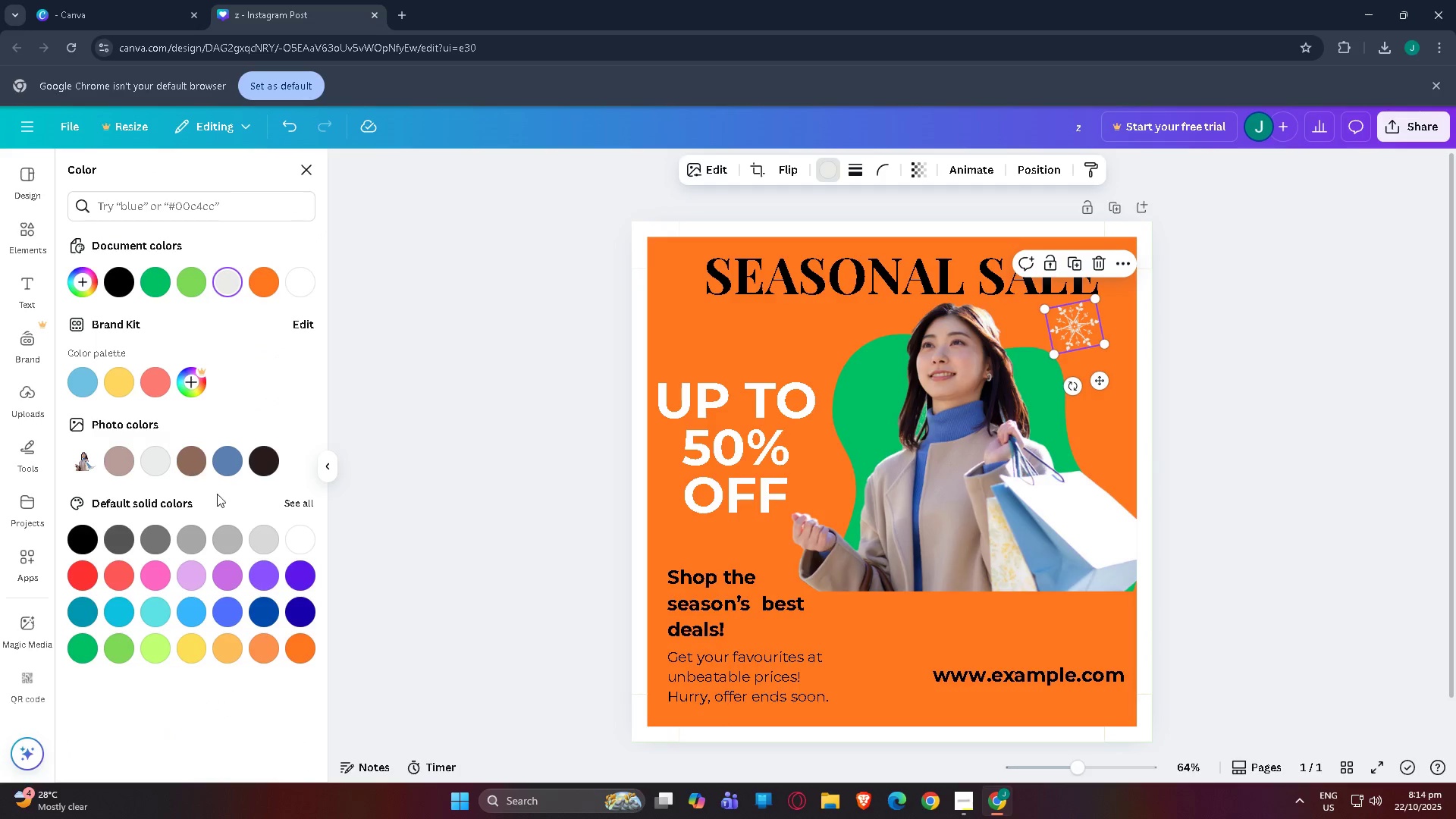 
left_click([228, 474])
 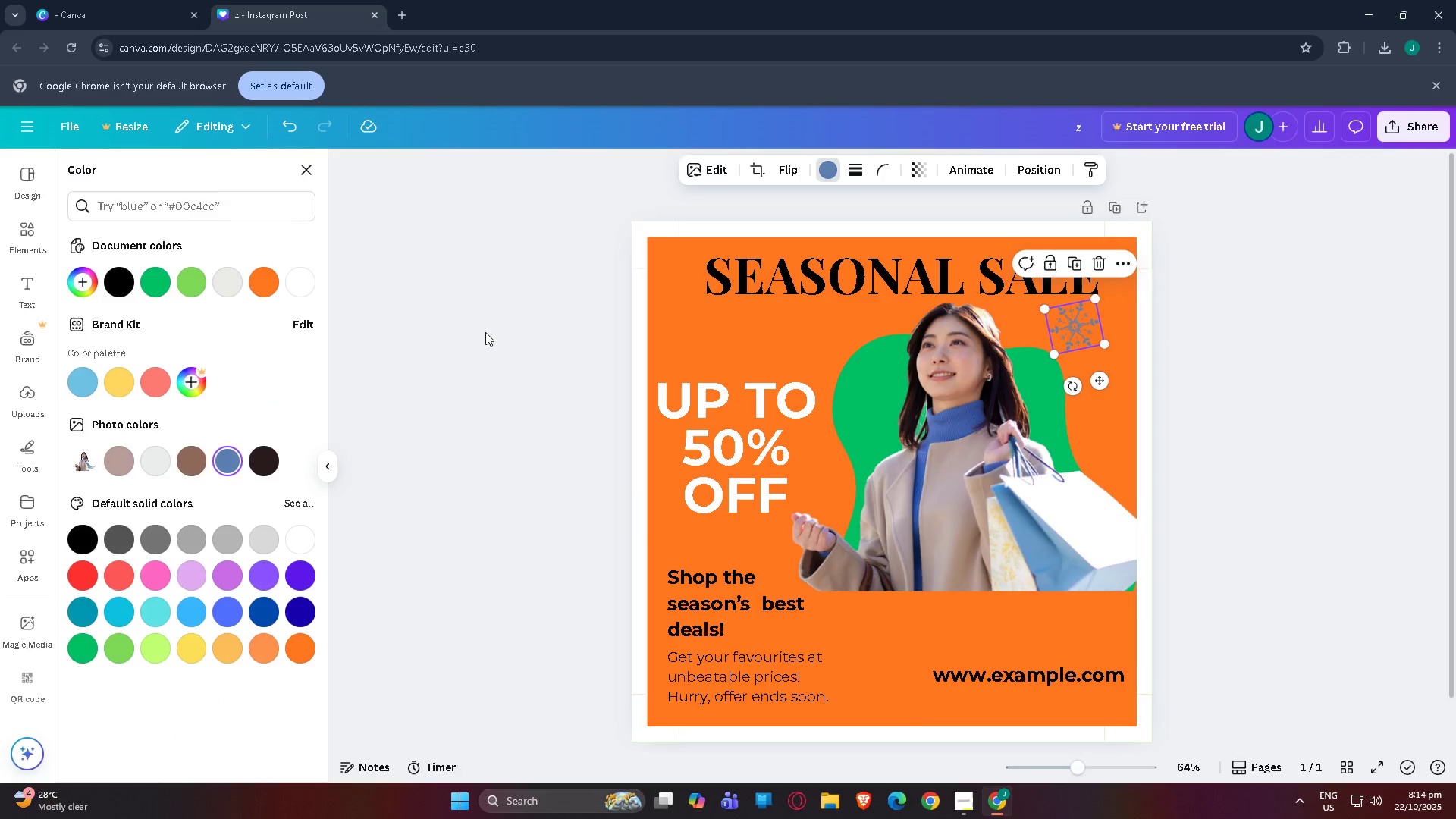 
left_click([496, 330])
 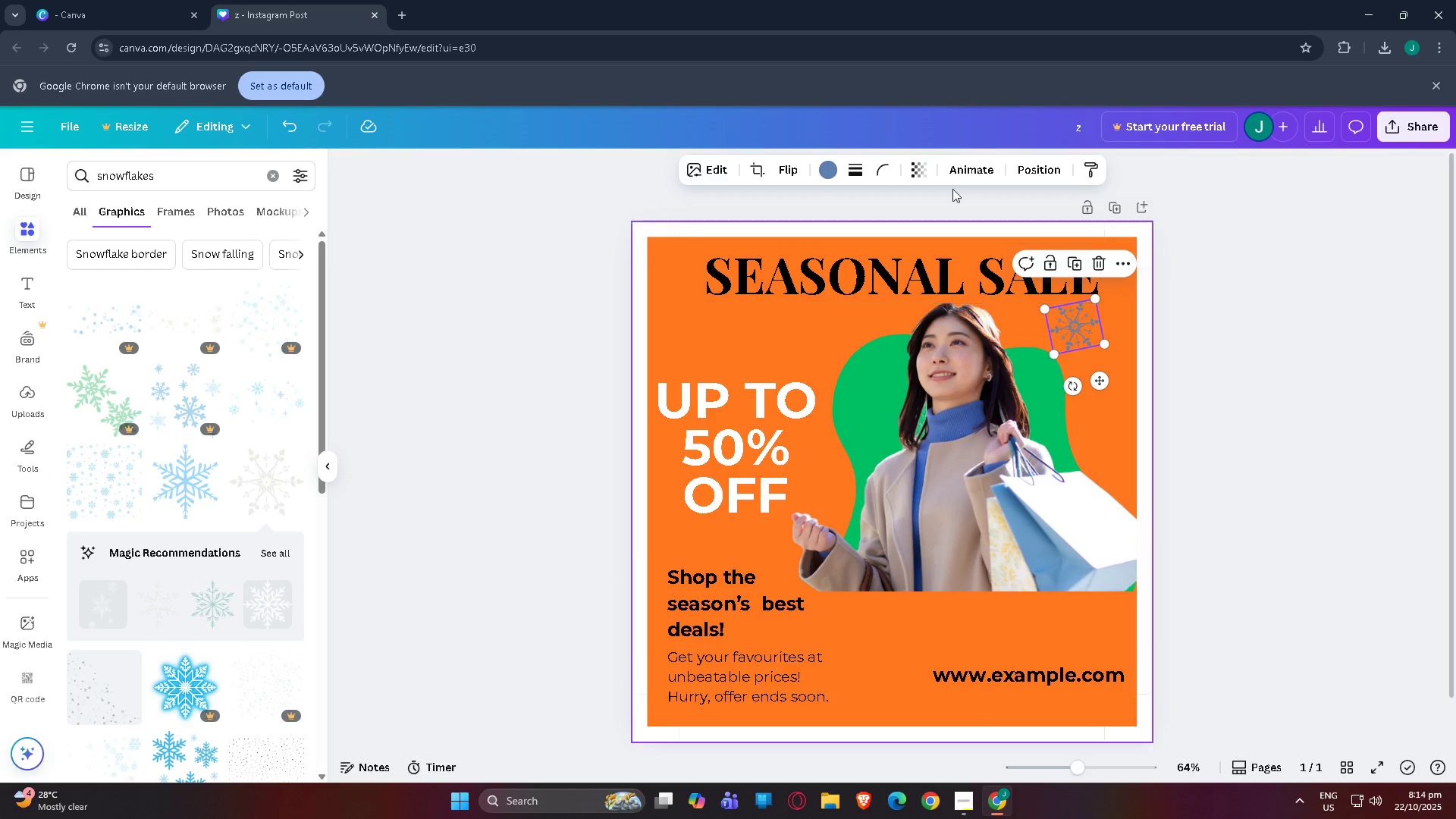 
left_click([824, 168])
 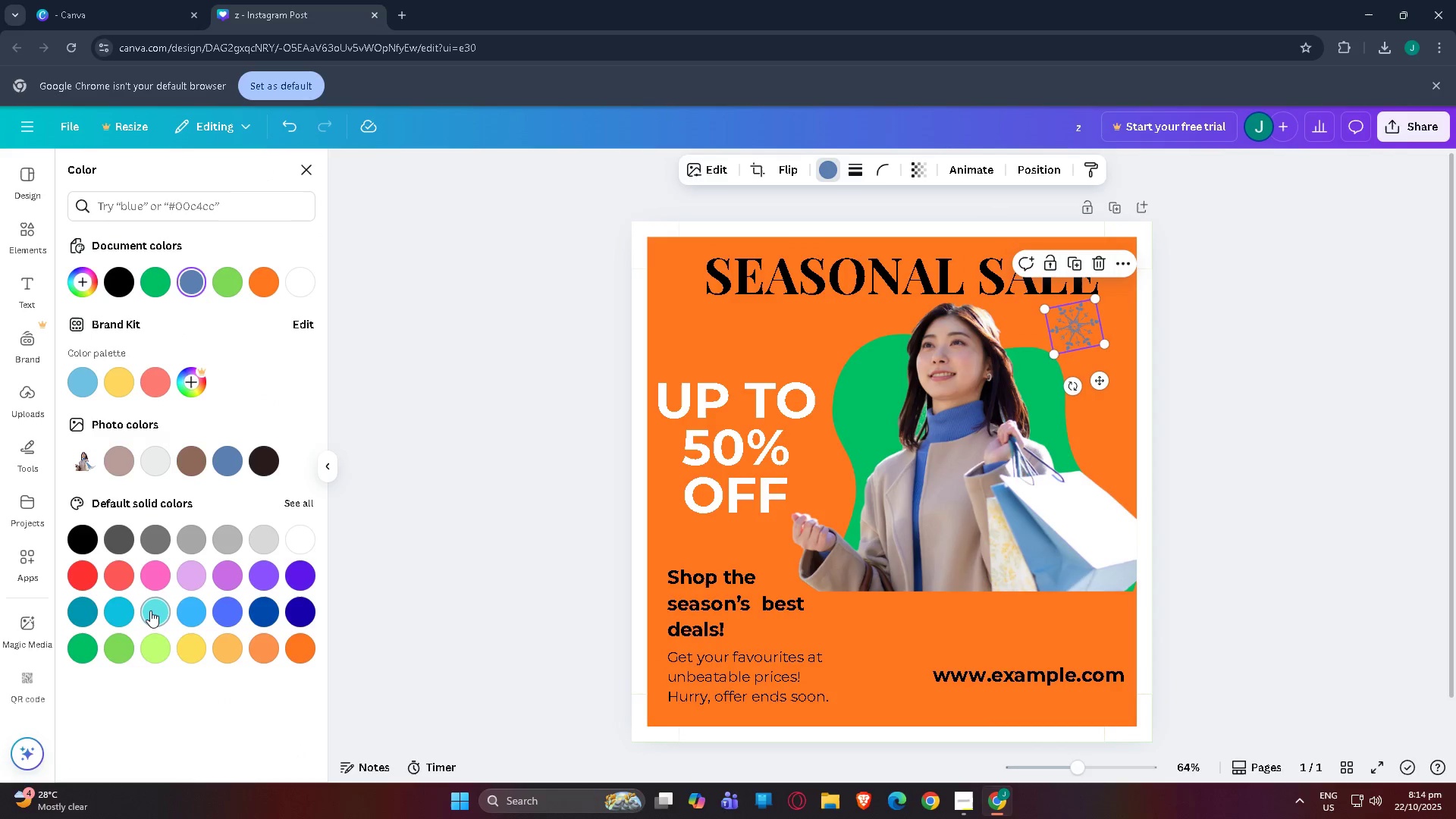 
left_click([119, 612])
 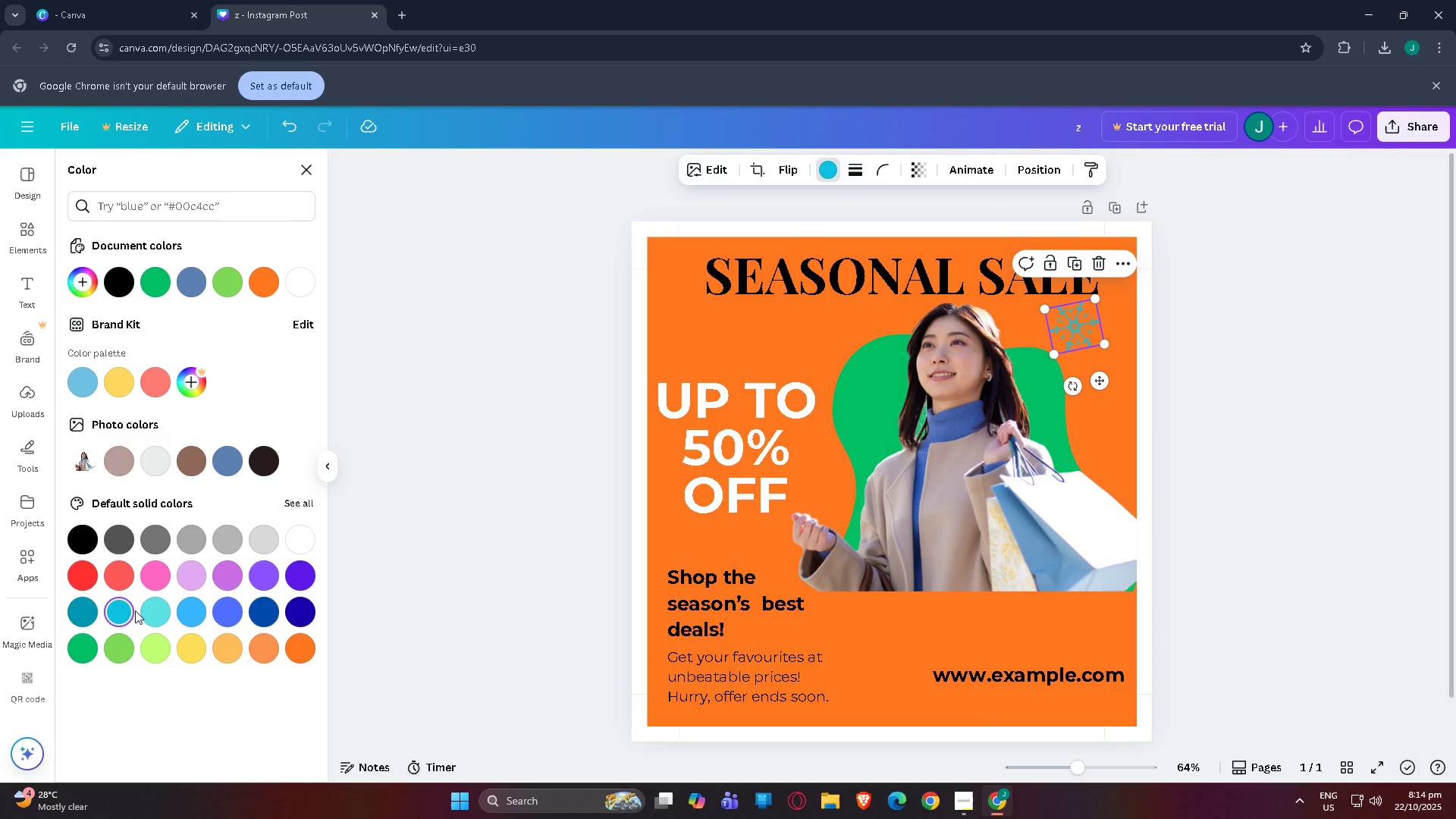 
left_click_drag(start_coordinate=[146, 610], to_coordinate=[149, 610])
 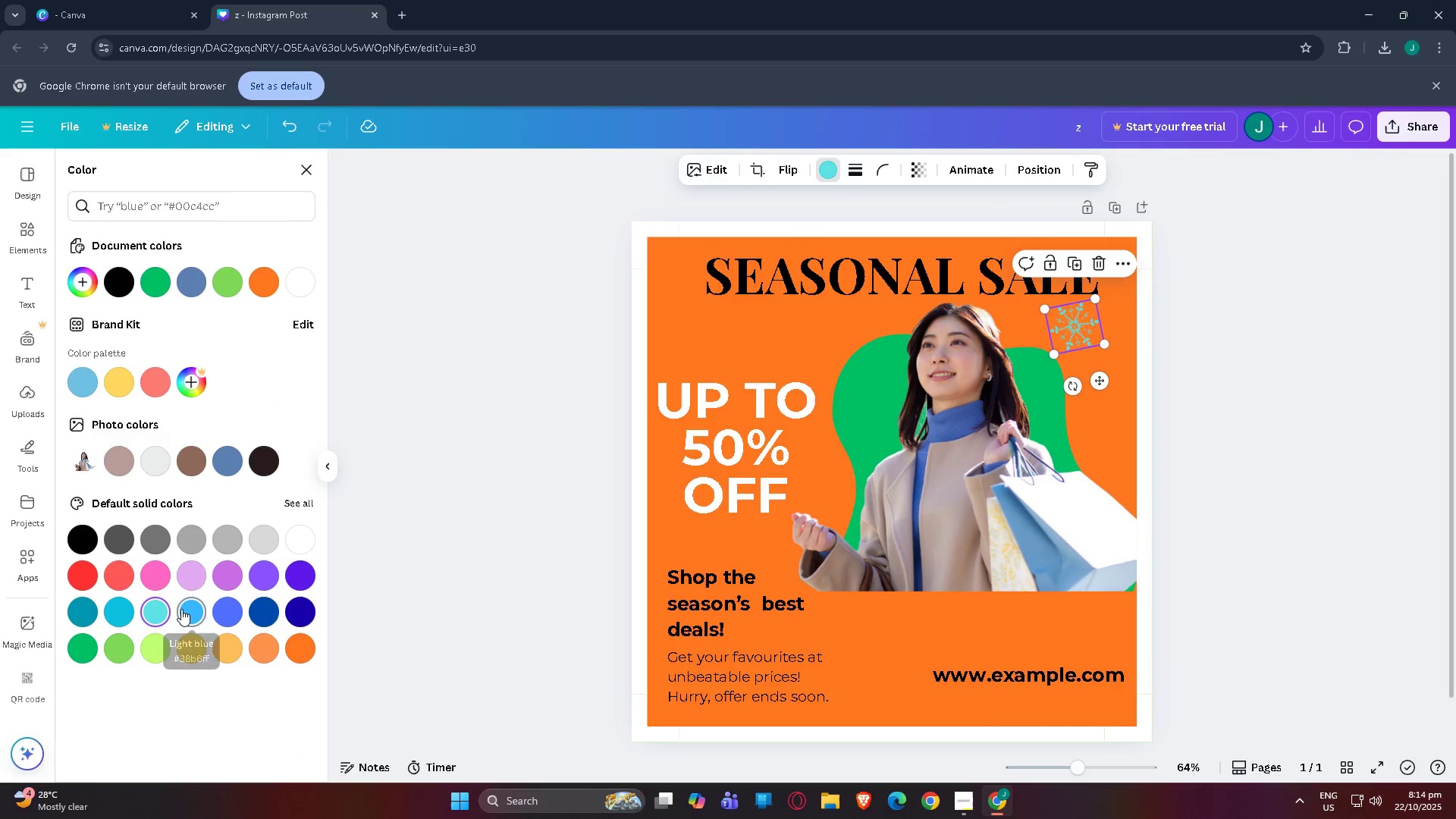 
left_click([181, 609])
 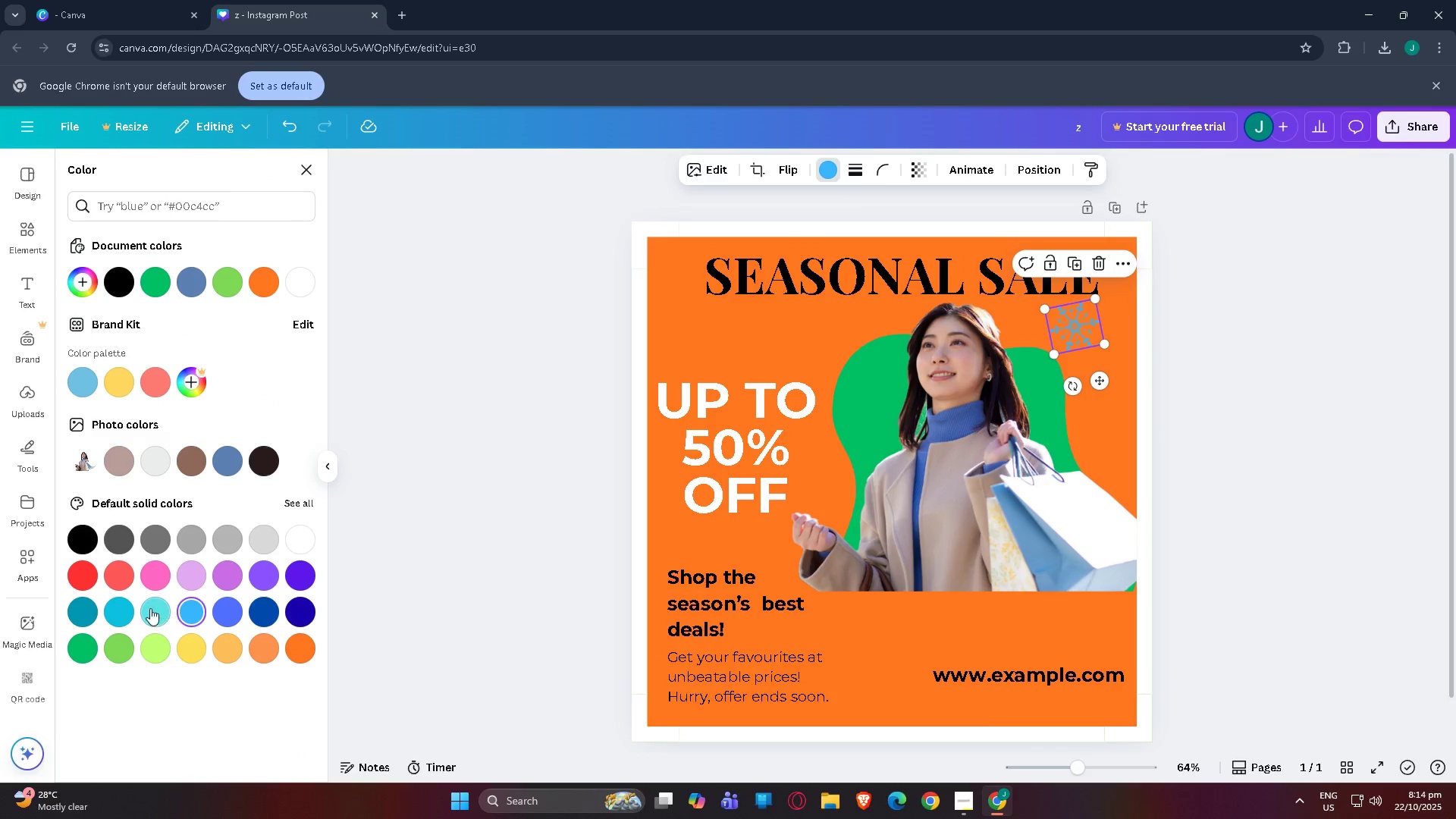 
left_click([148, 608])
 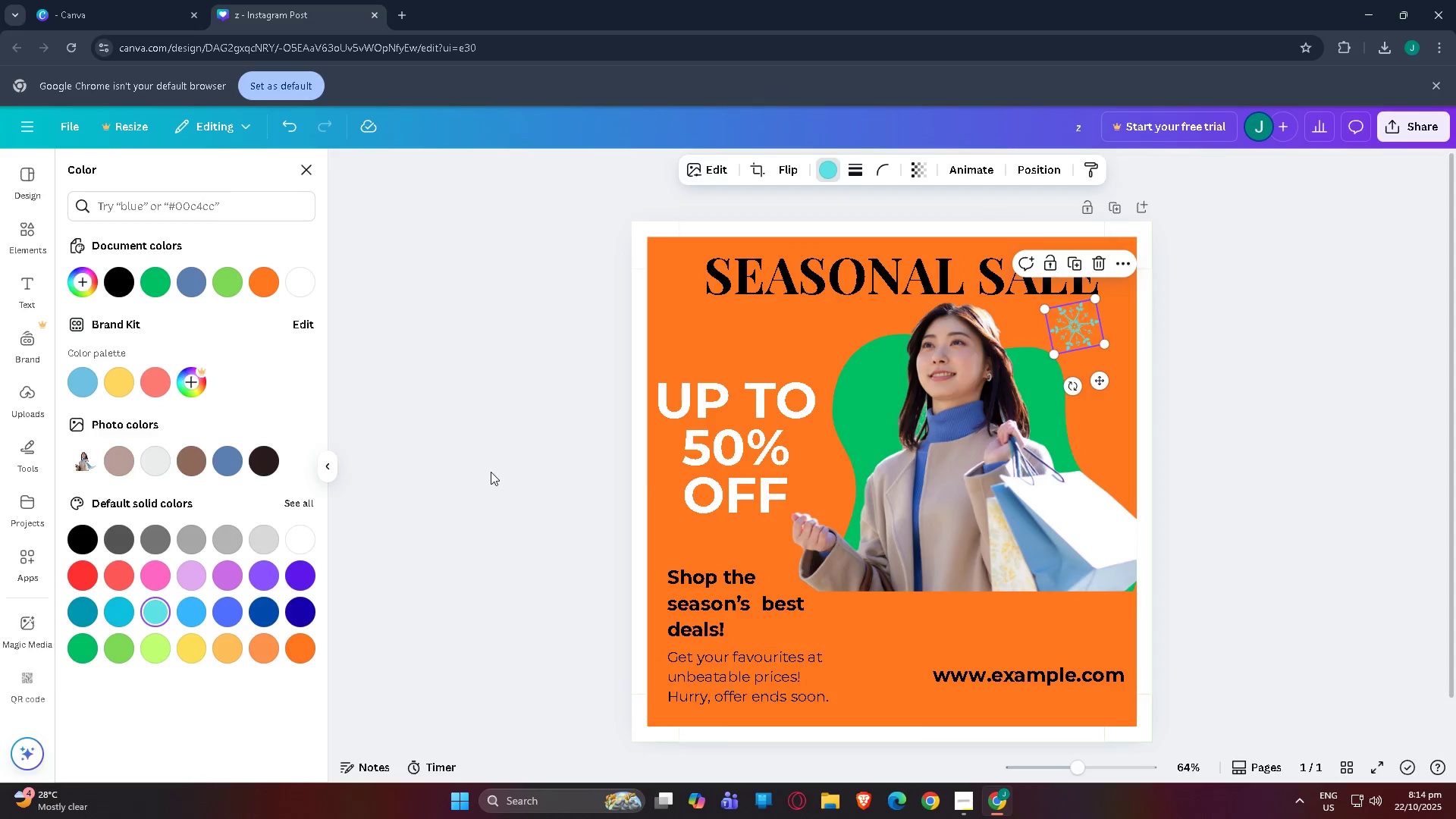 
double_click([491, 472])
 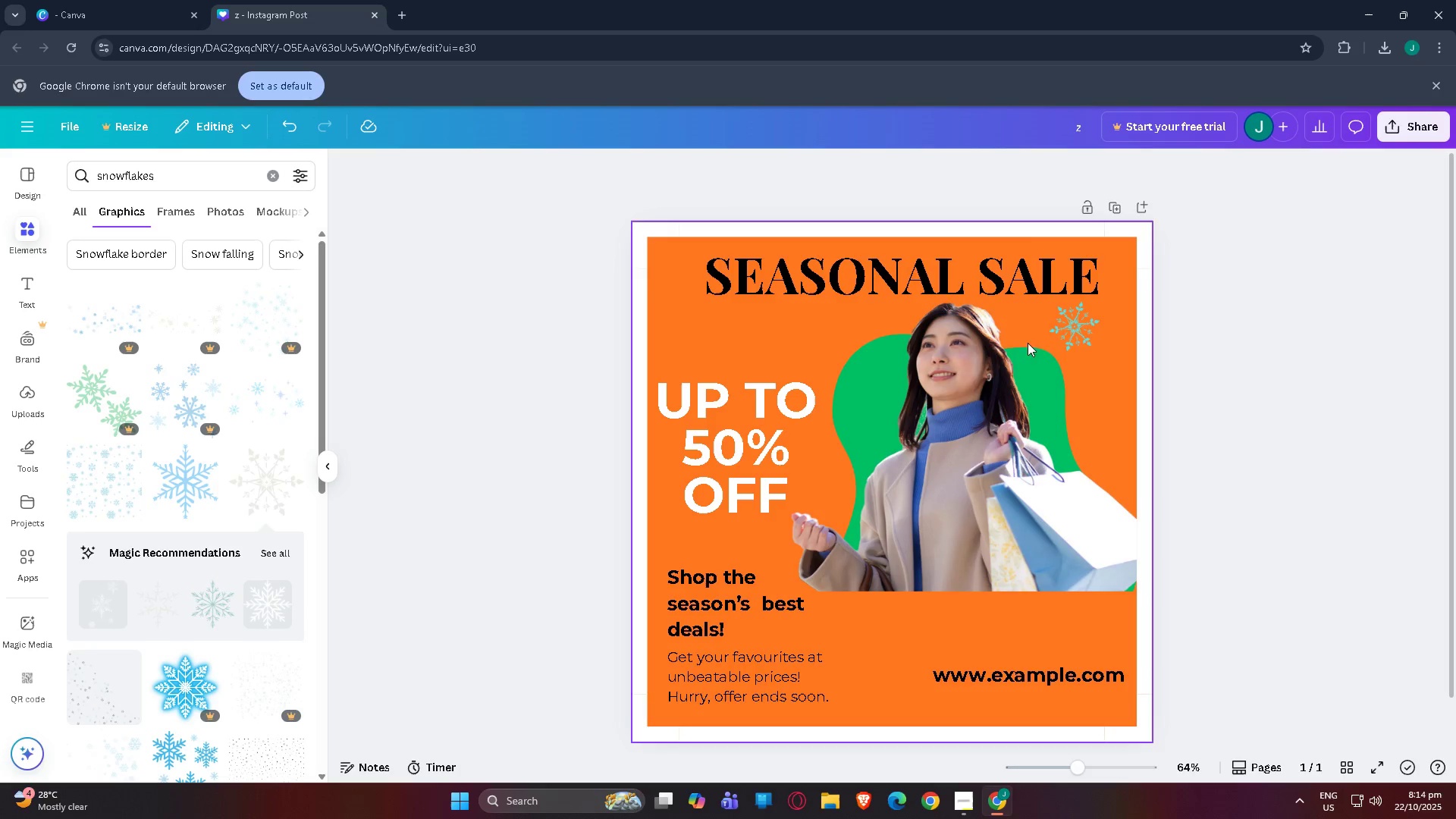 
left_click([1062, 328])
 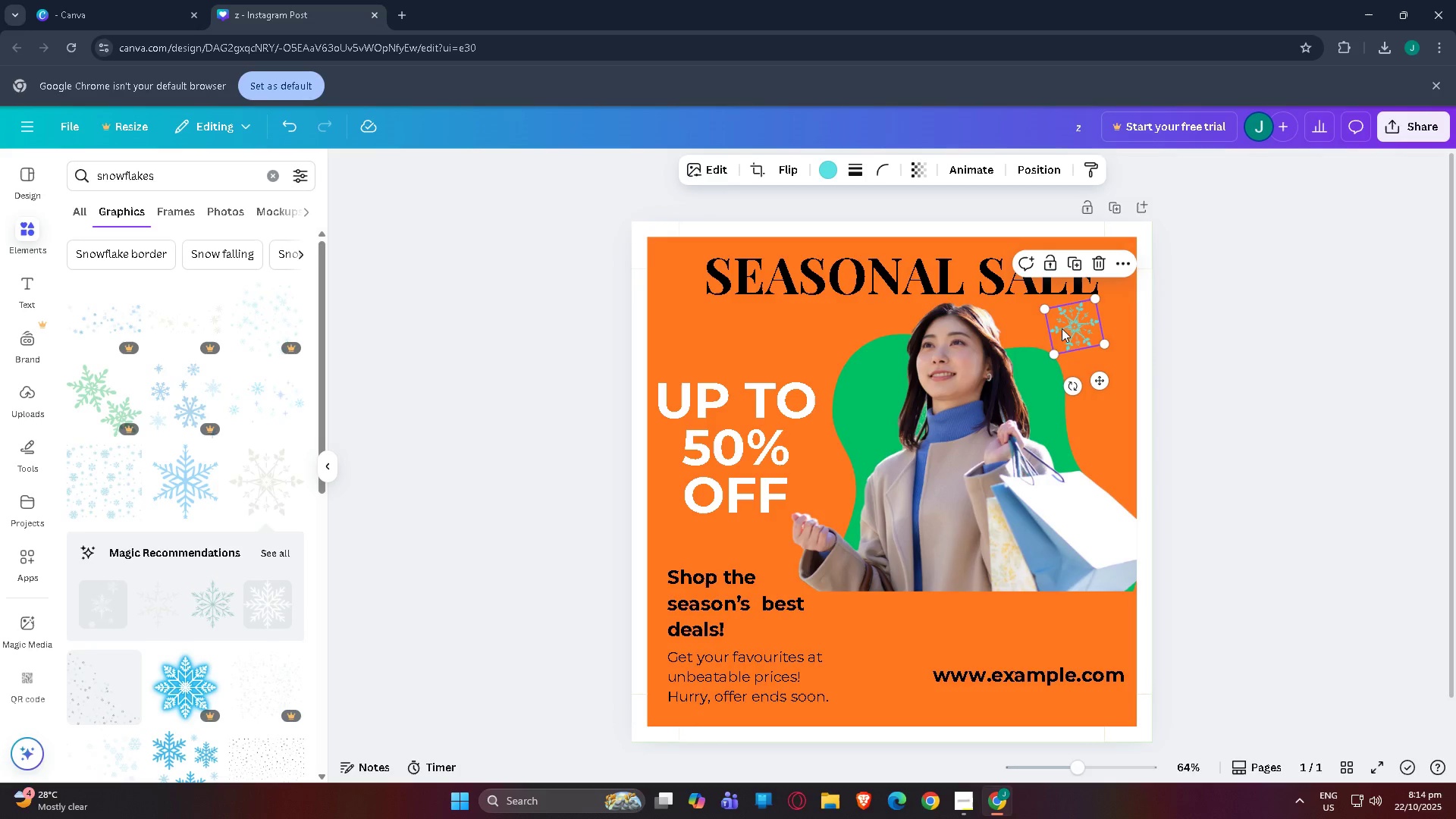 
key(Control+C)
 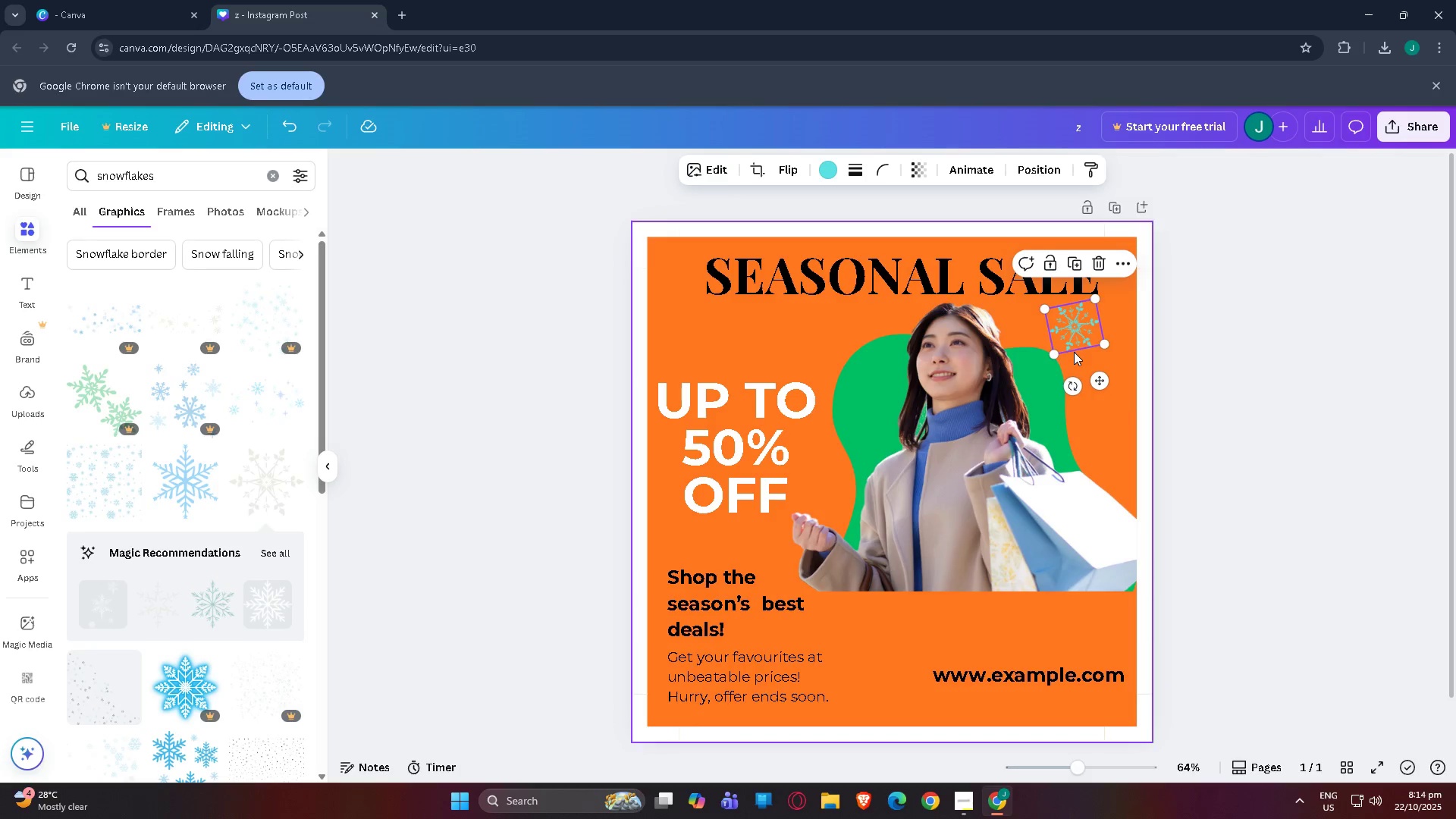 
key(Control+V)
 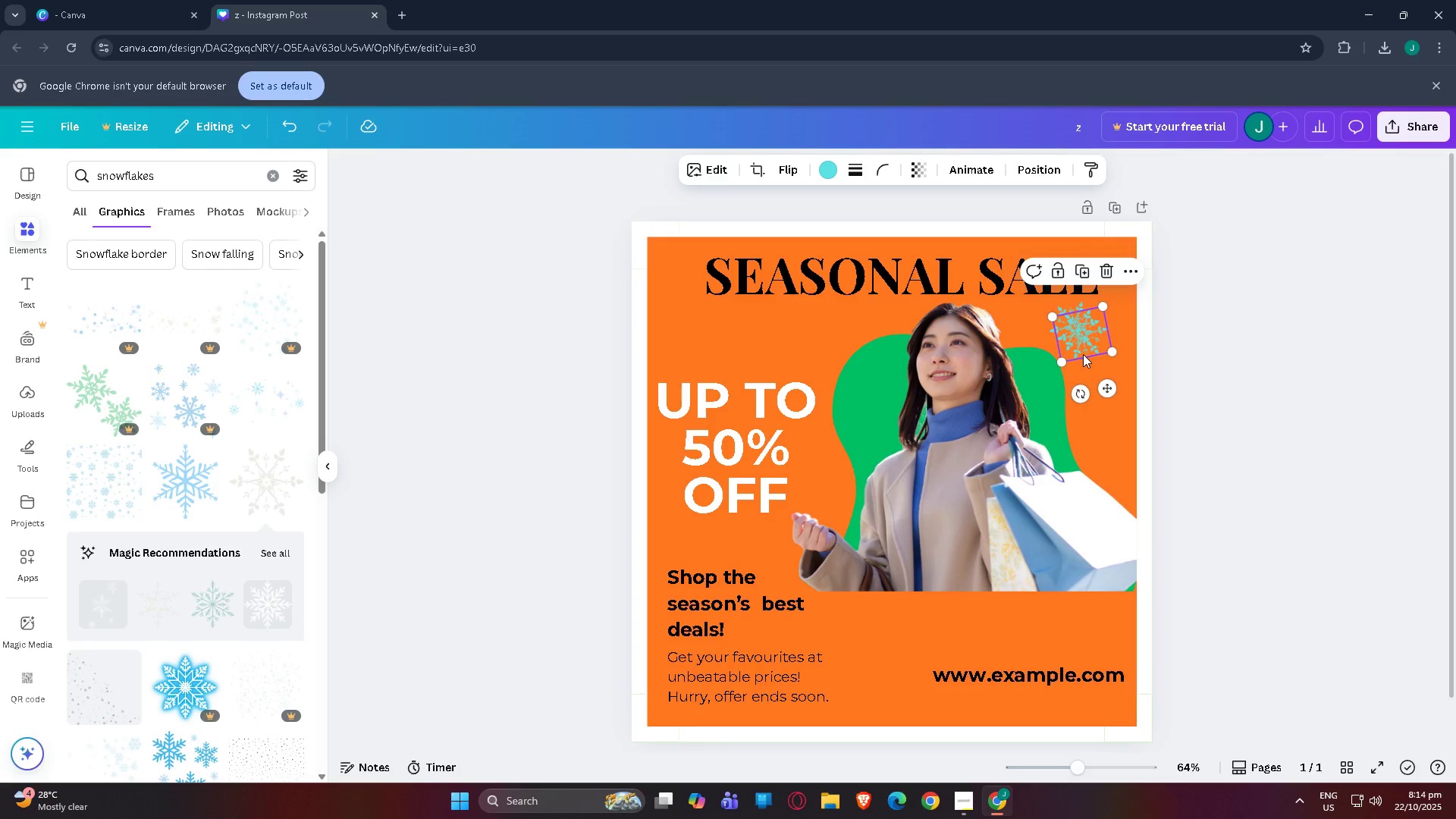 
left_click_drag(start_coordinate=[1083, 354], to_coordinate=[708, 358])
 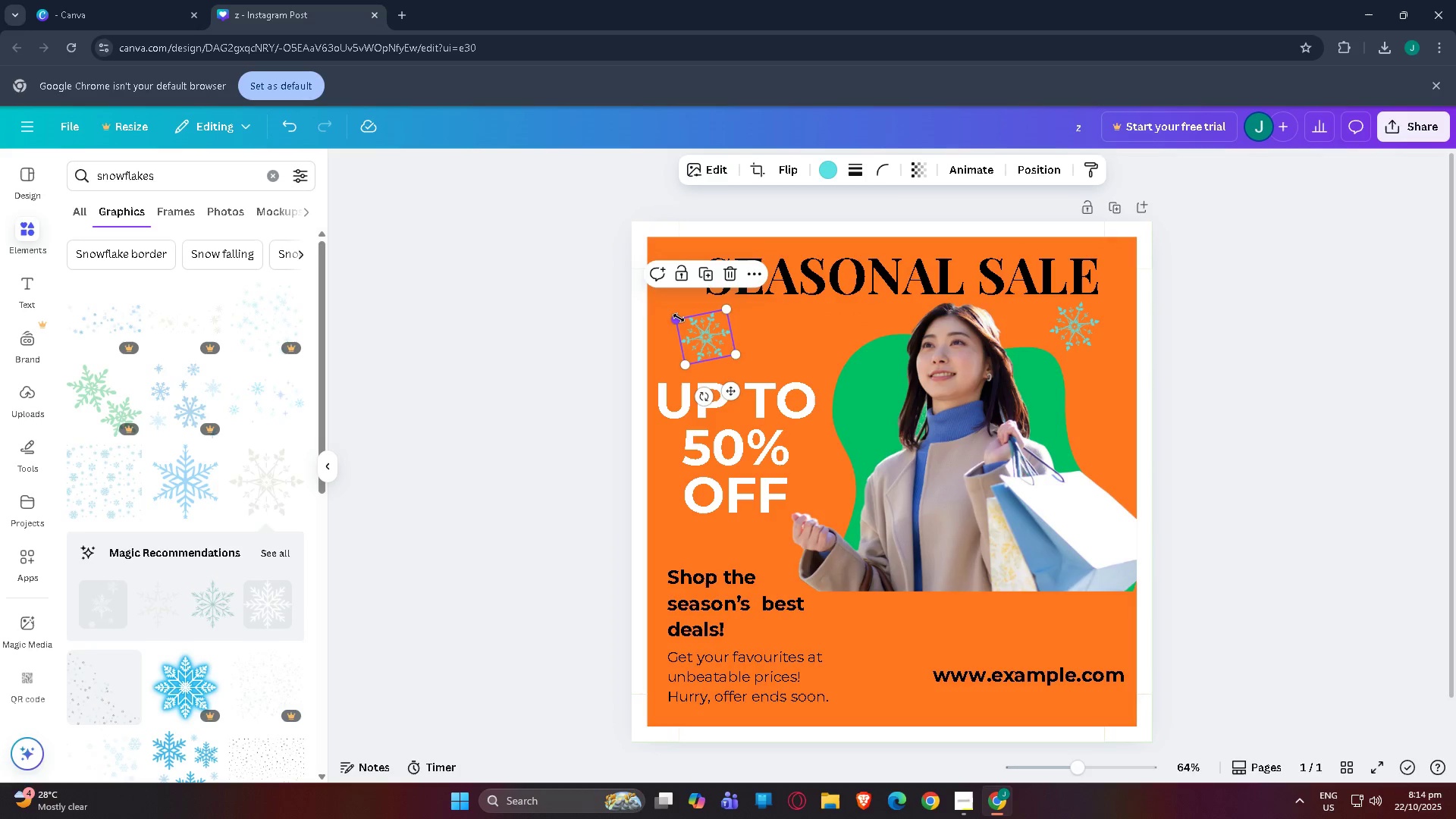 
left_click_drag(start_coordinate=[679, 318], to_coordinate=[706, 332])
 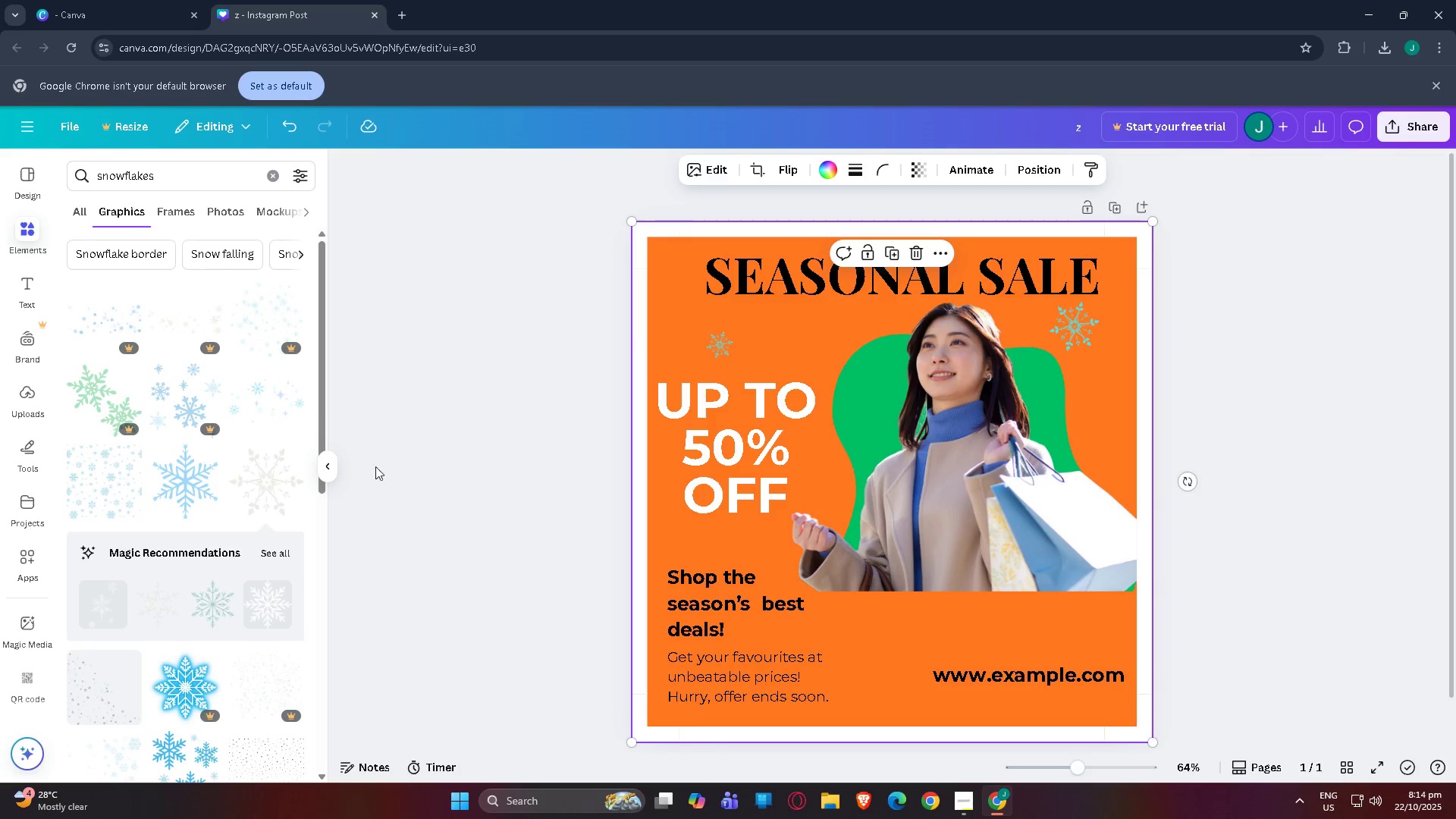 
scroll: coordinate [383, 484], scroll_direction: down, amount: 1.0
 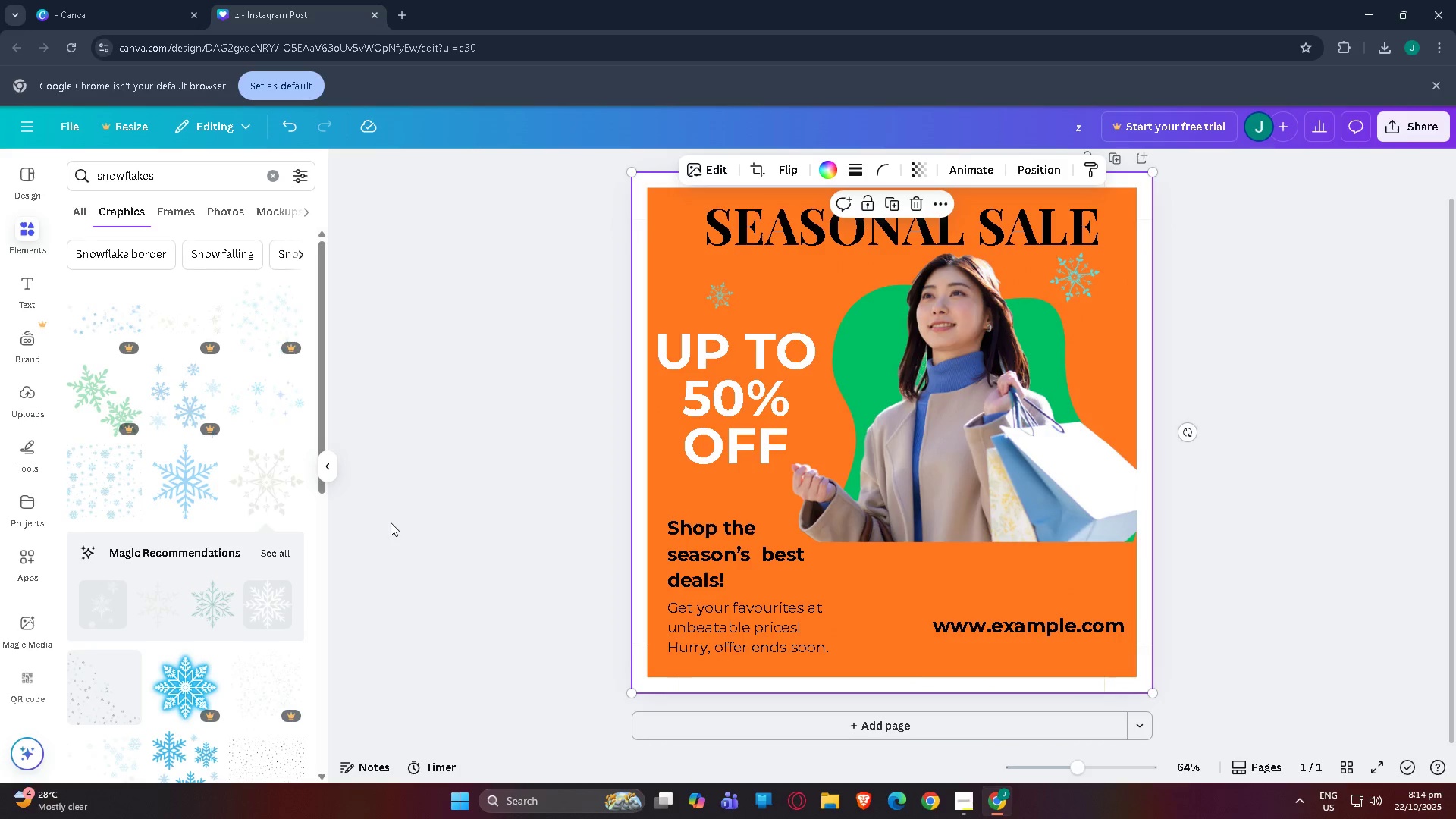 
scroll: coordinate [392, 526], scroll_direction: up, amount: 2.0
 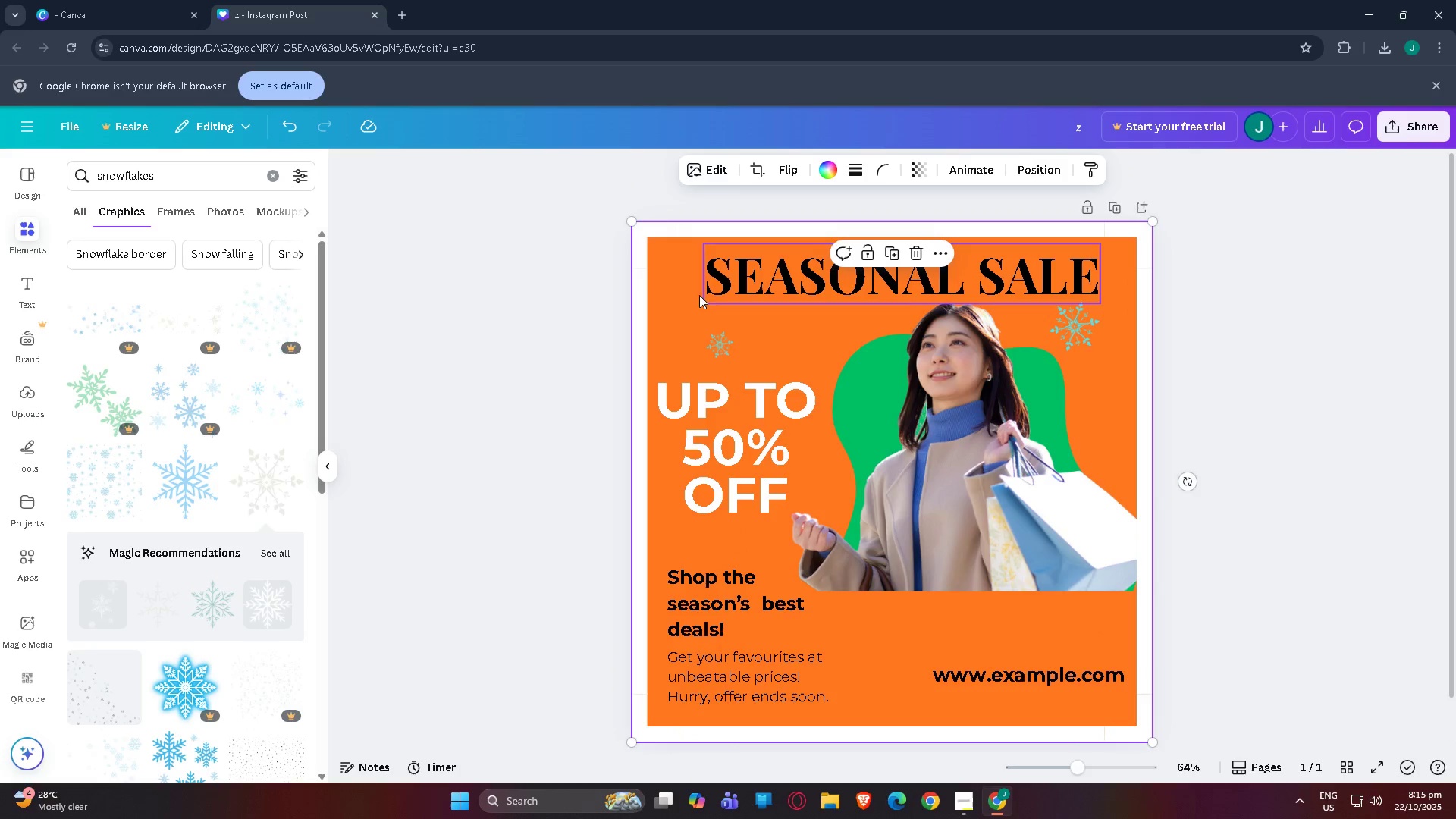 
left_click([714, 342])
 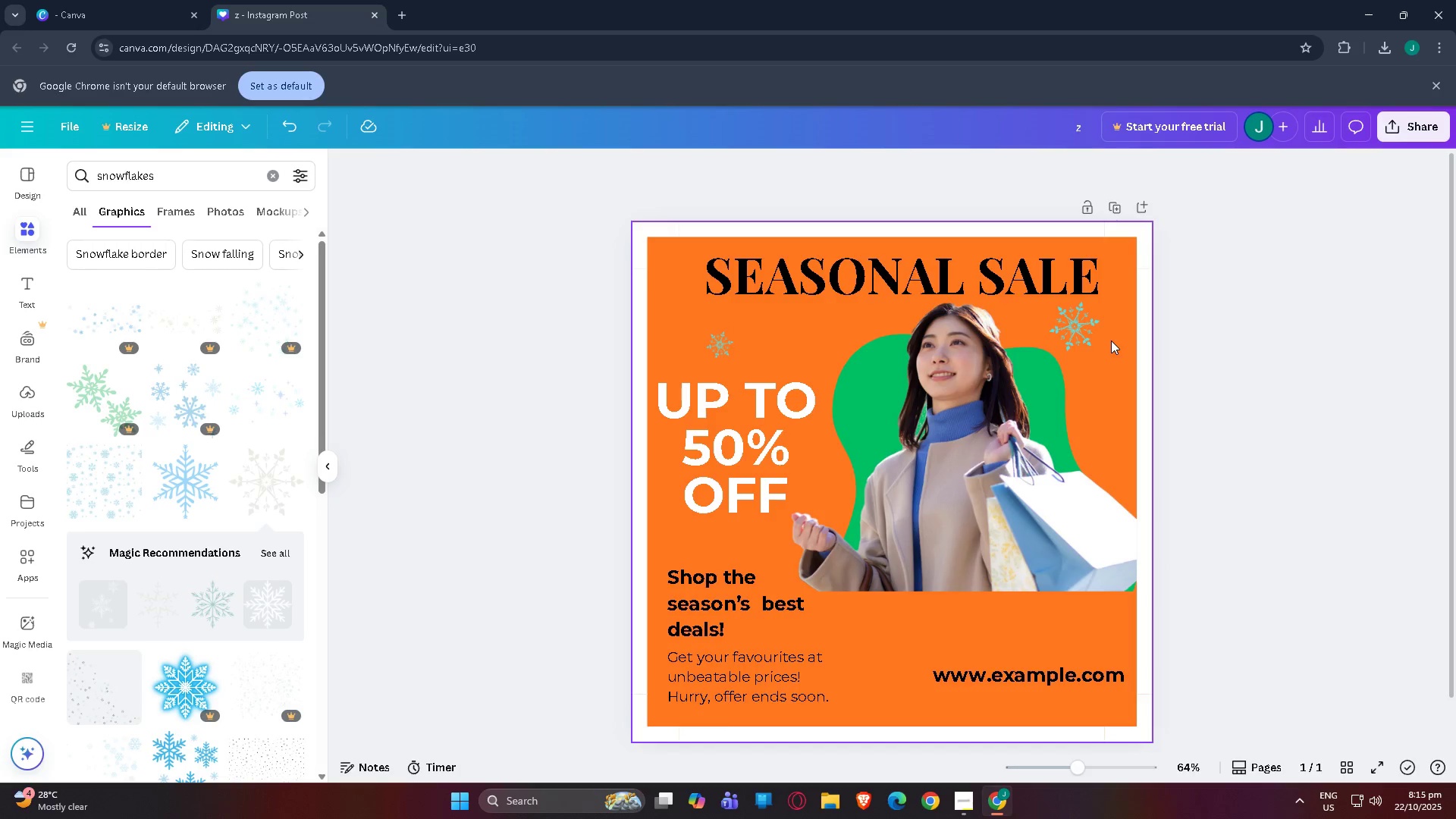 
wait(5.01)
 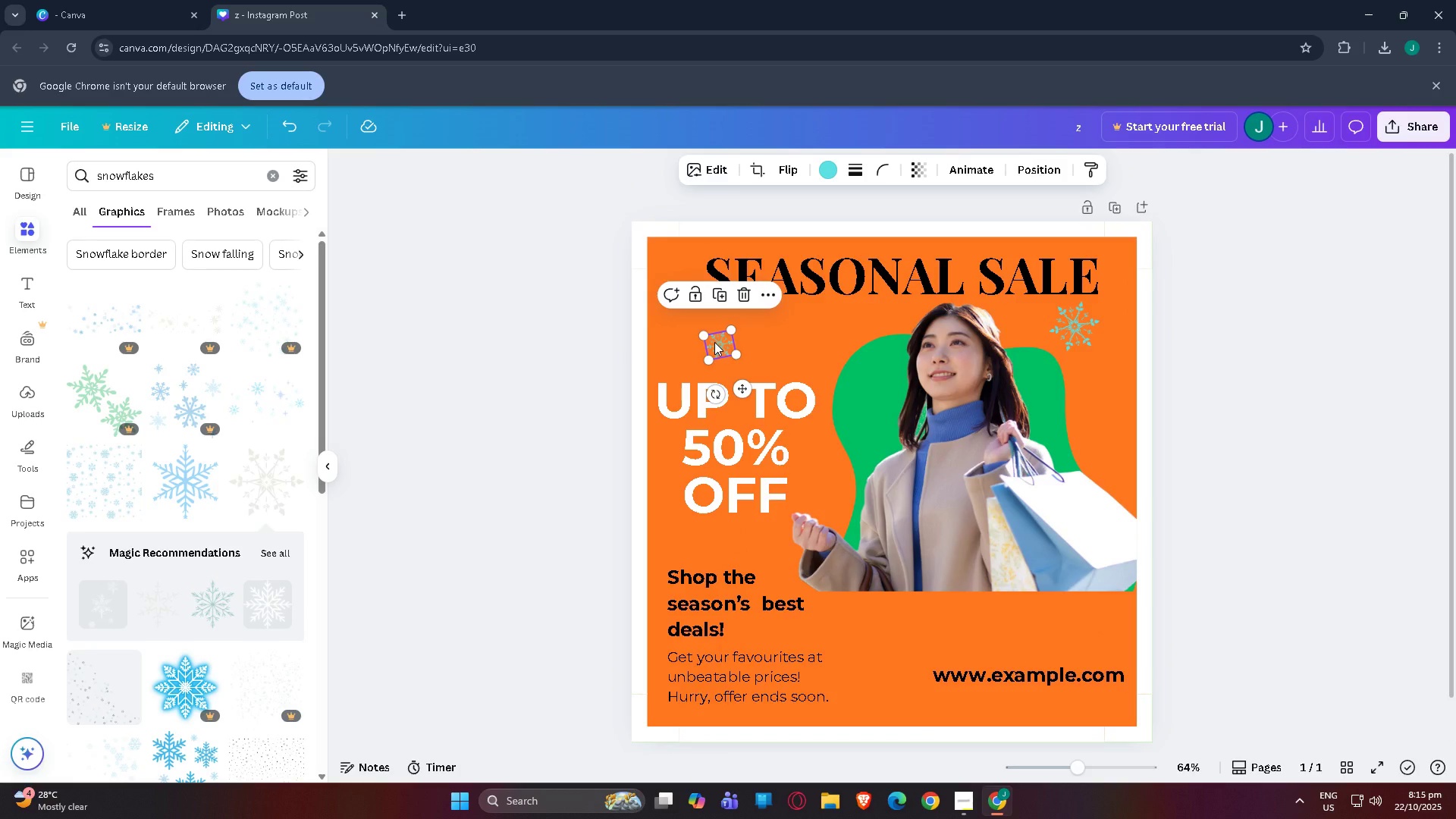 
left_click_drag(start_coordinate=[193, 187], to_coordinate=[0, 169])
 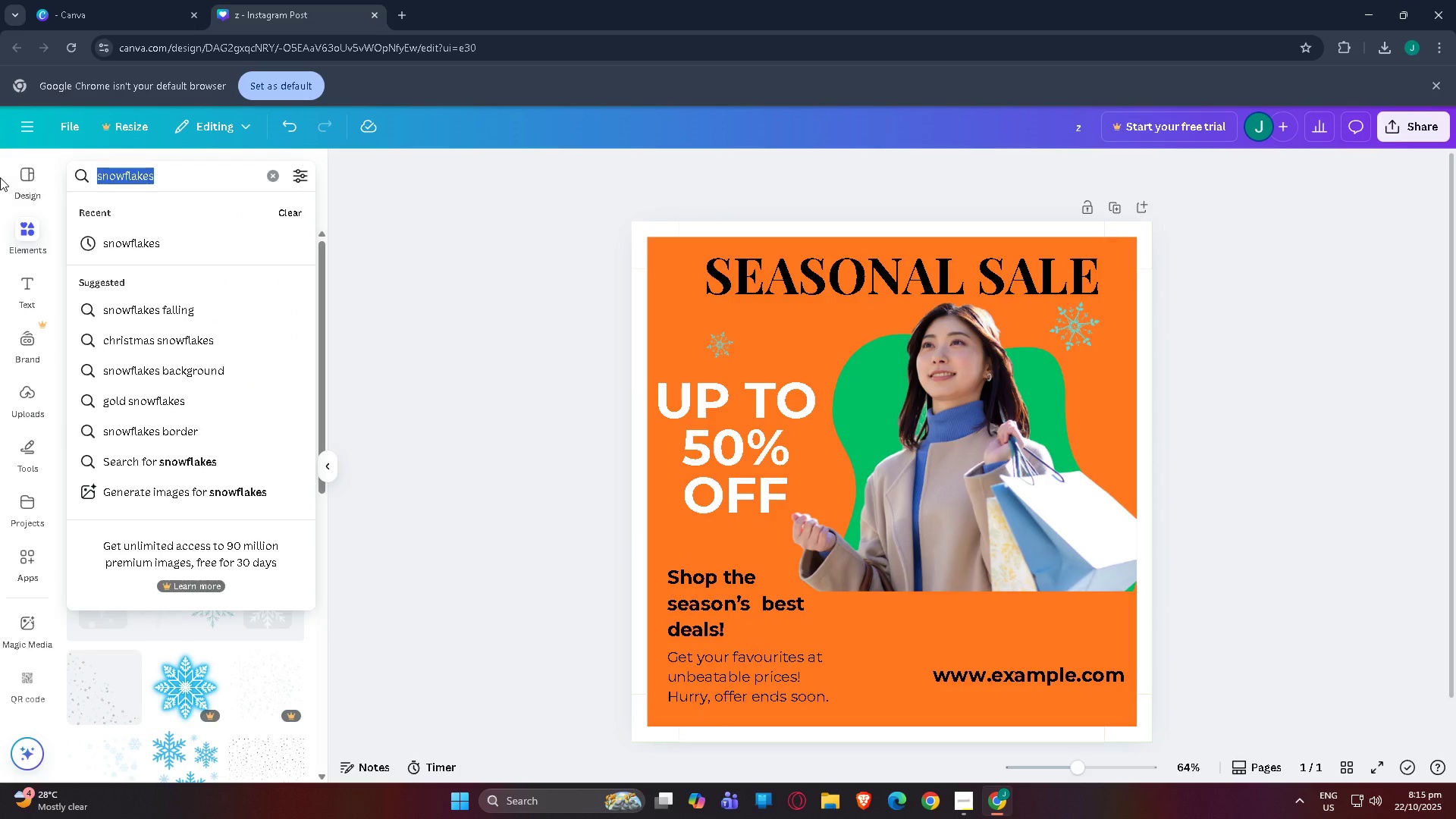 
key(Control+S)
 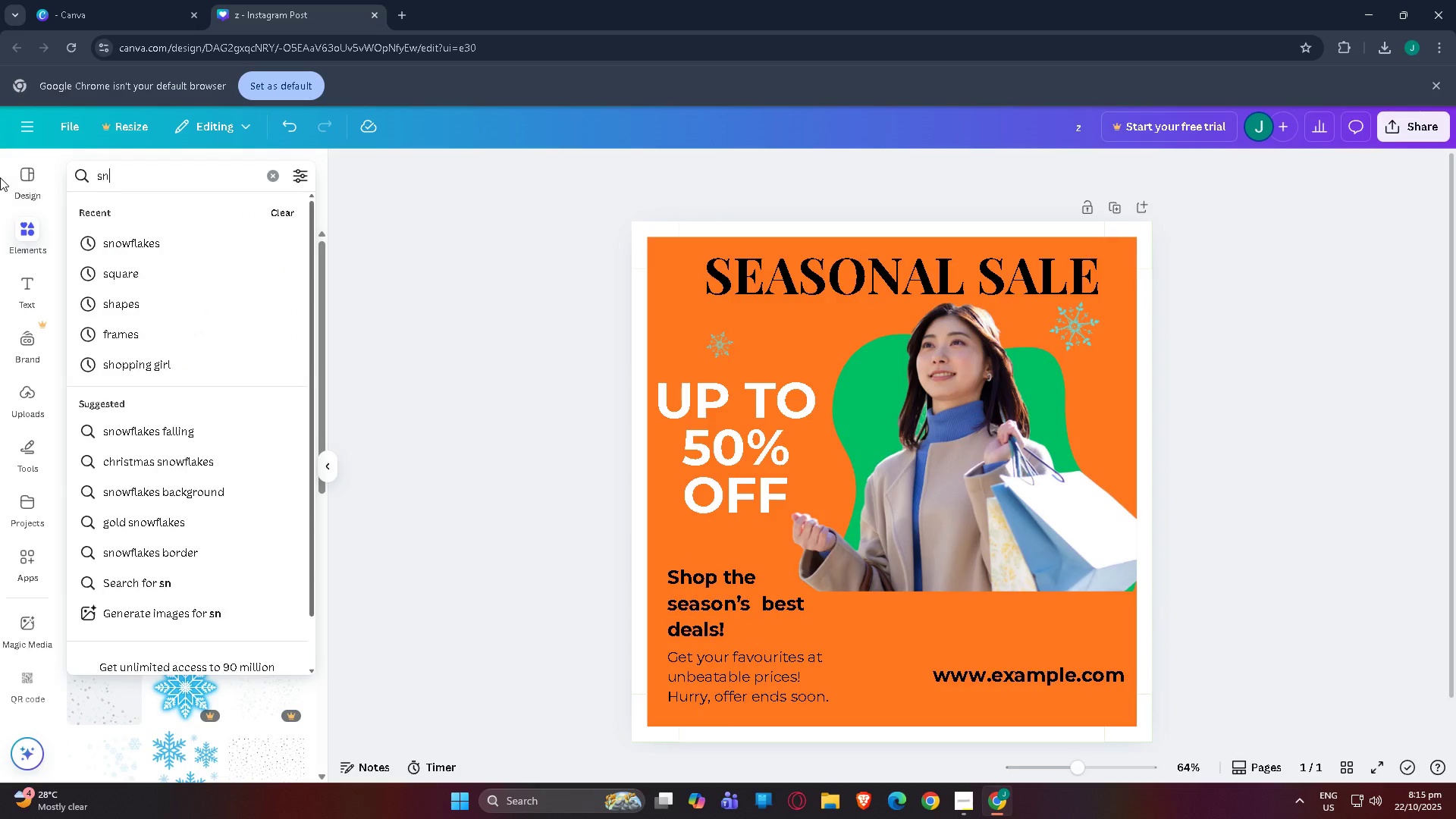 
key(Control+N)
 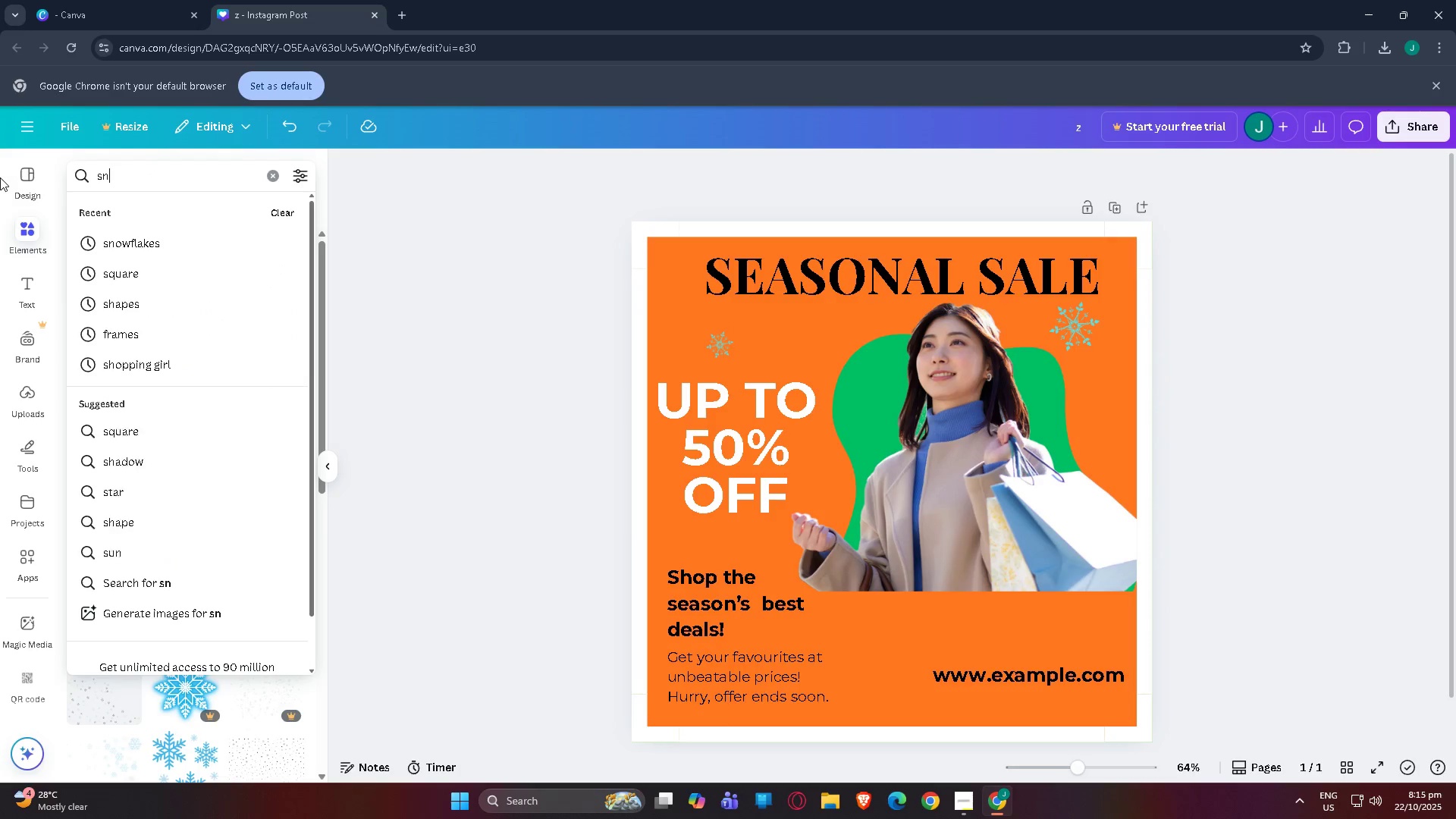 
key(Control+O)
 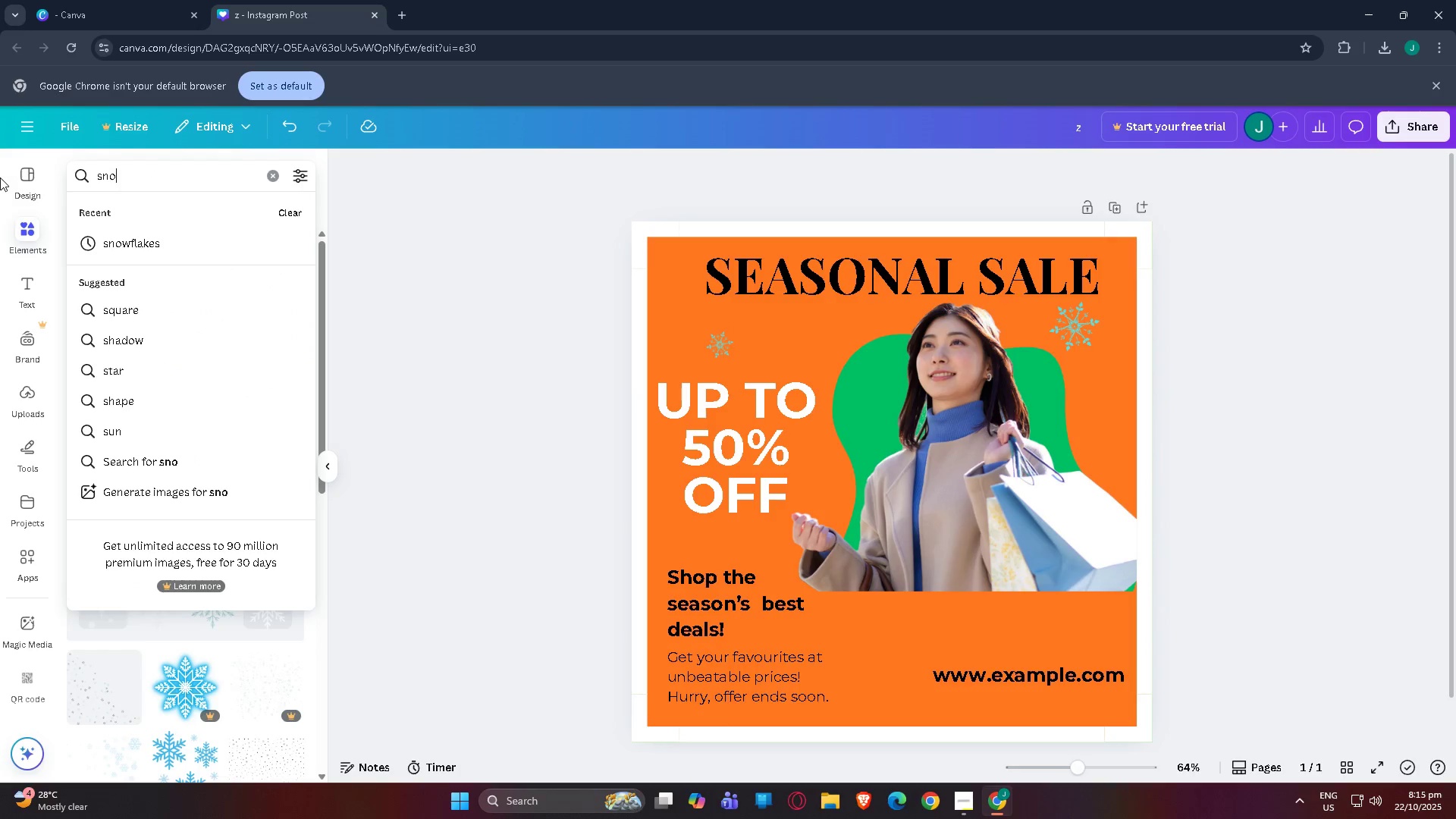 
key(Control+W)
 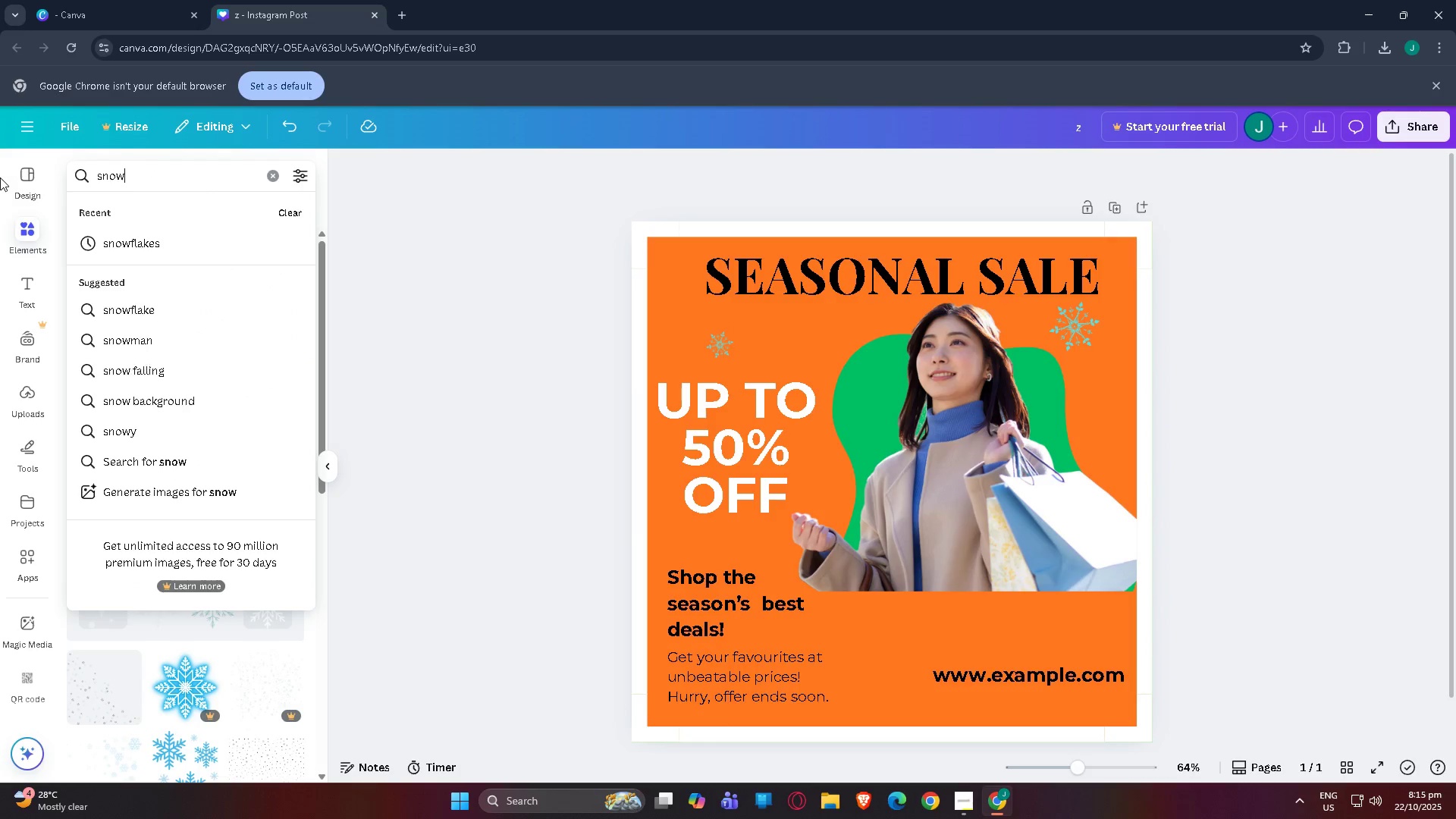 
key(Control+Enter)
 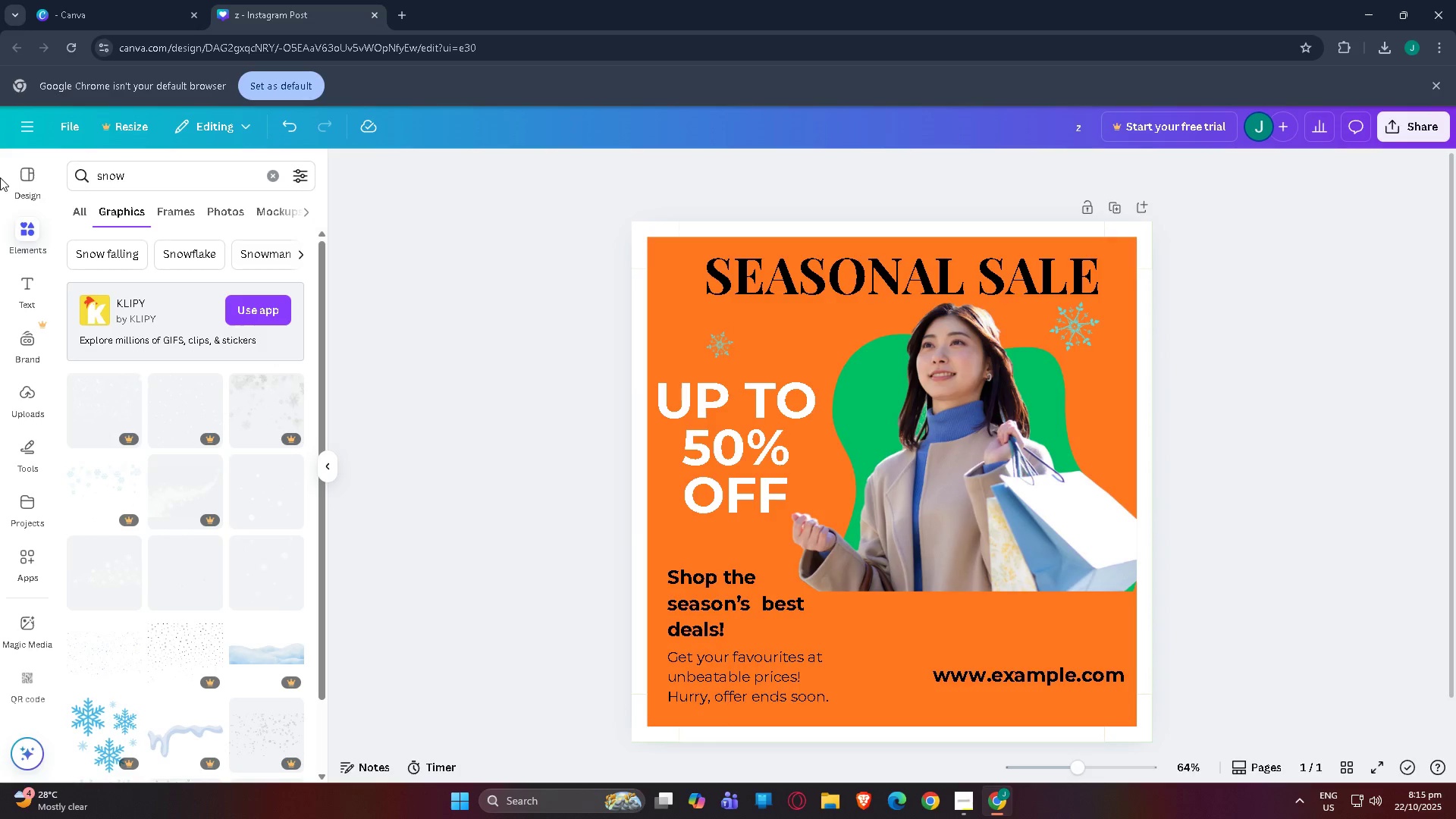 
left_click_drag(start_coordinate=[146, 188], to_coordinate=[129, 185])
 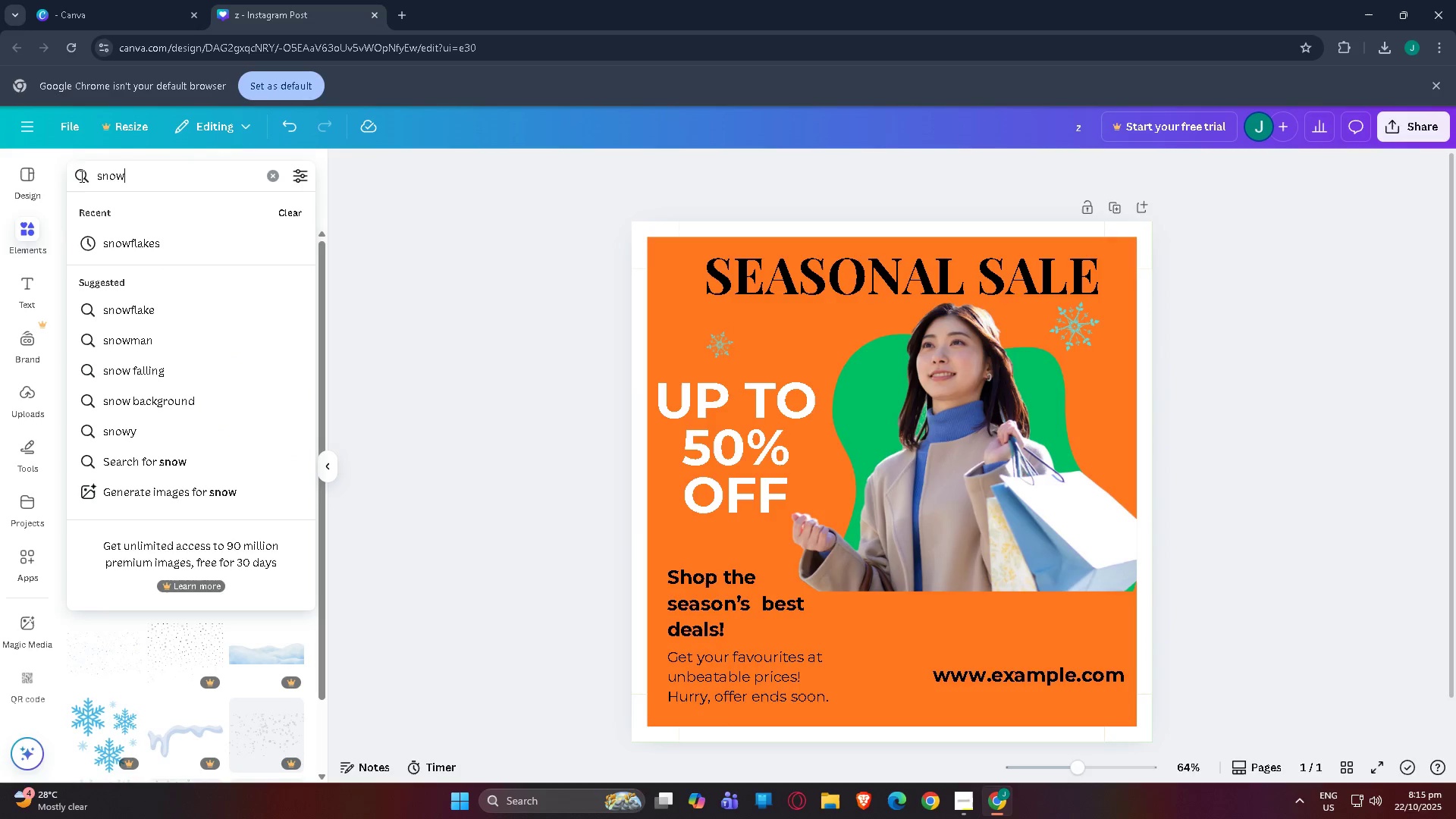 
left_click_drag(start_coordinate=[80, 176], to_coordinate=[71, 174])
 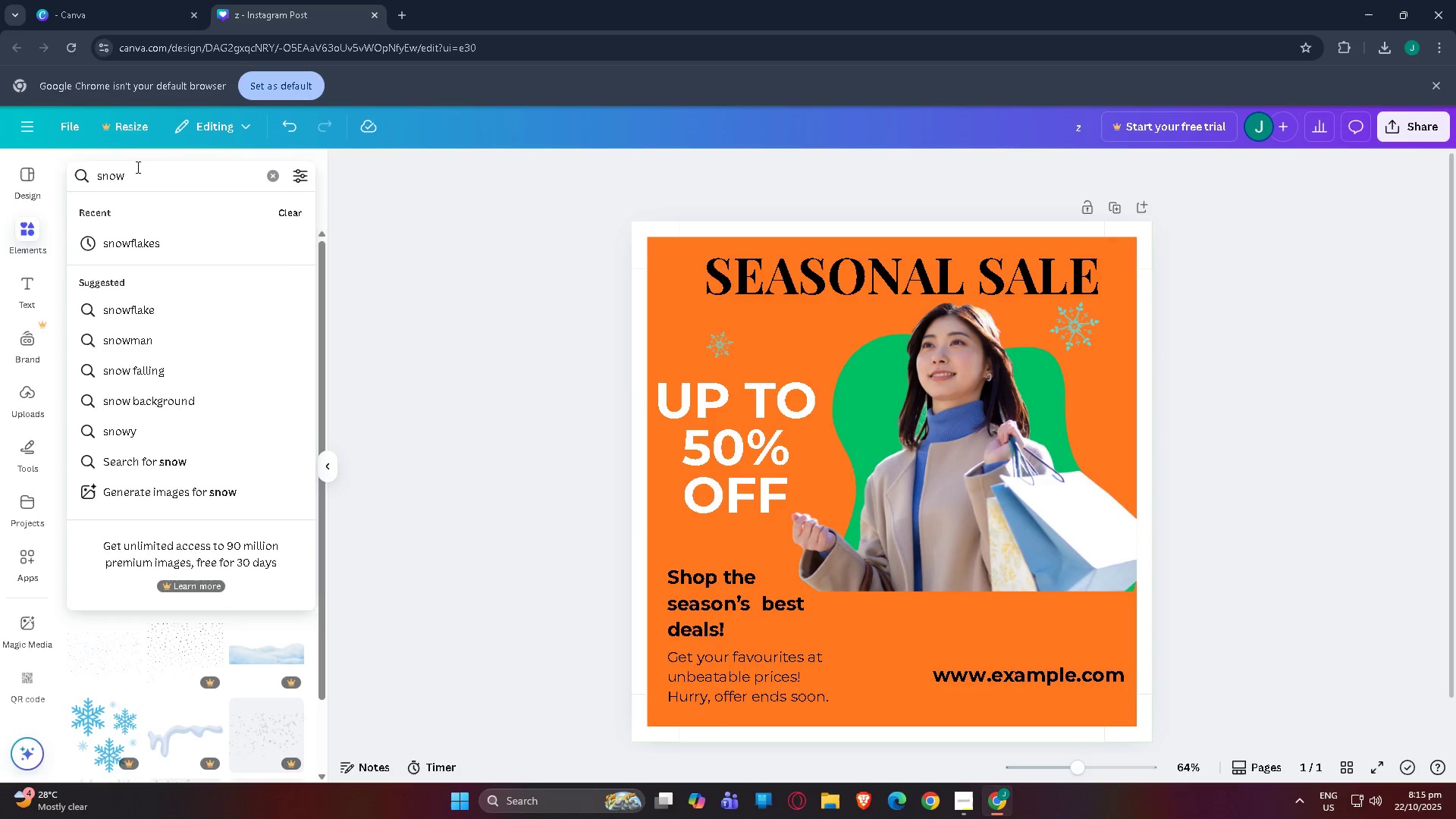 
left_click_drag(start_coordinate=[136, 167], to_coordinate=[0, 157])
 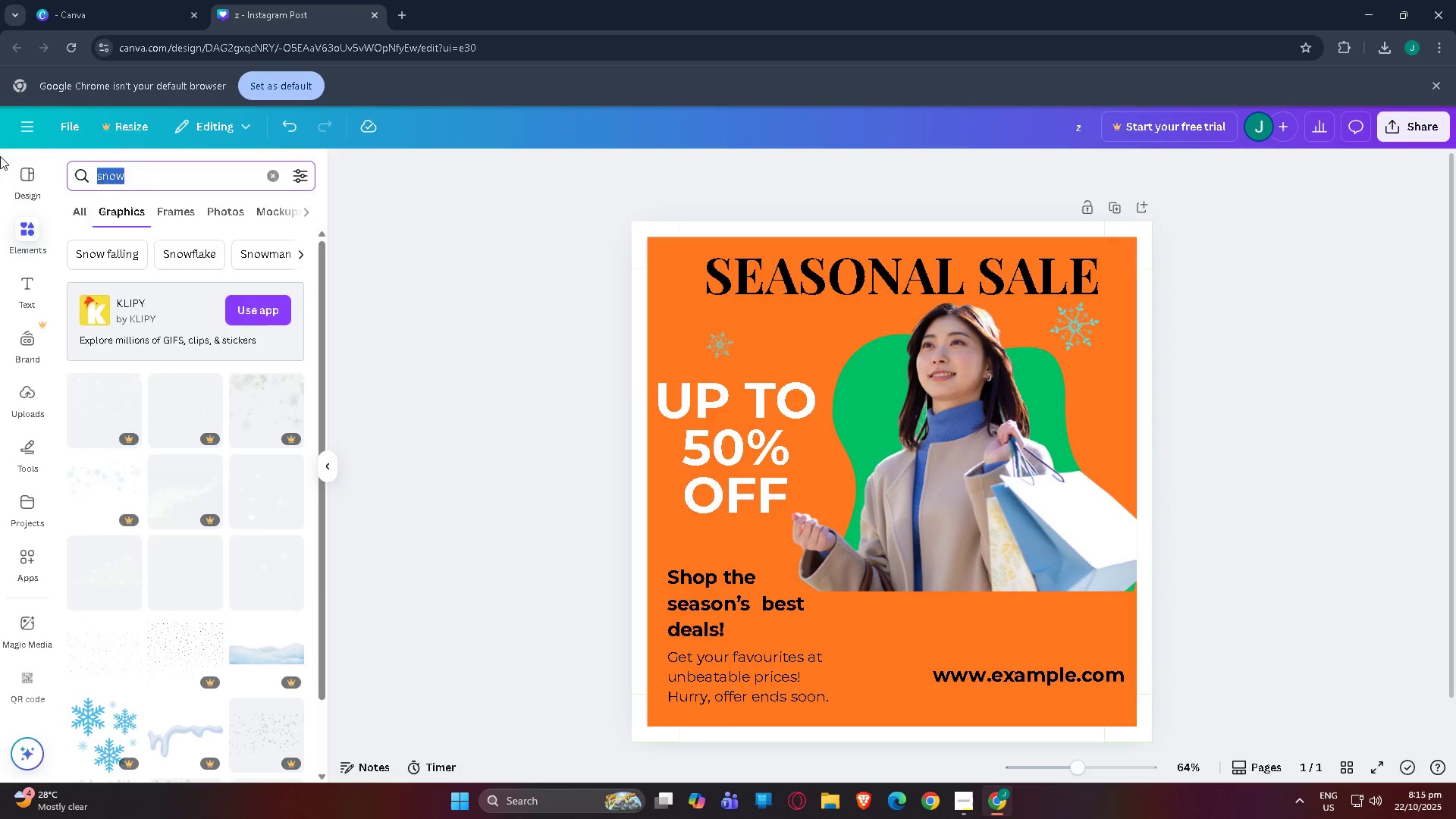 
type(christmass)
 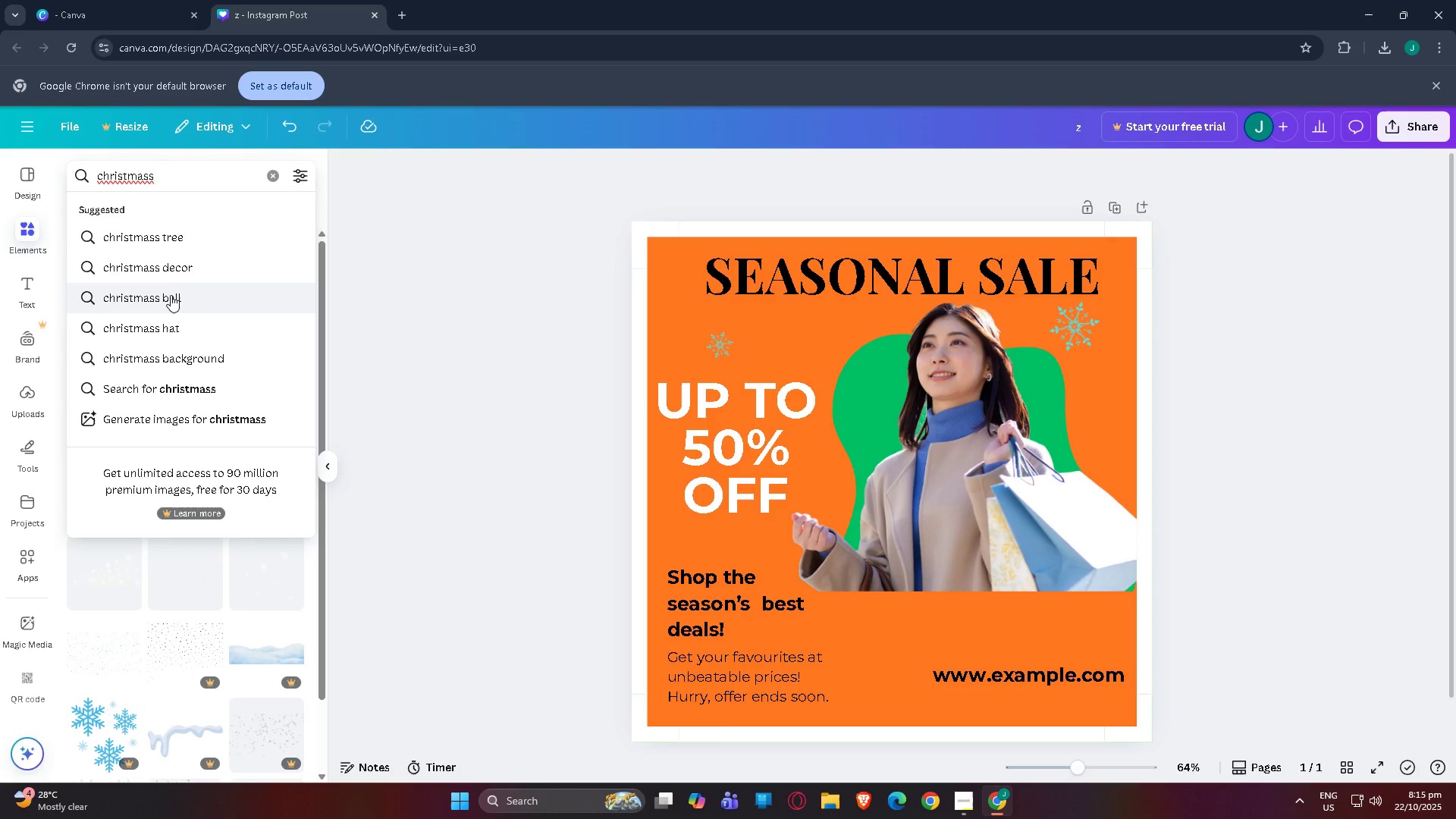 
key(Backspace)
 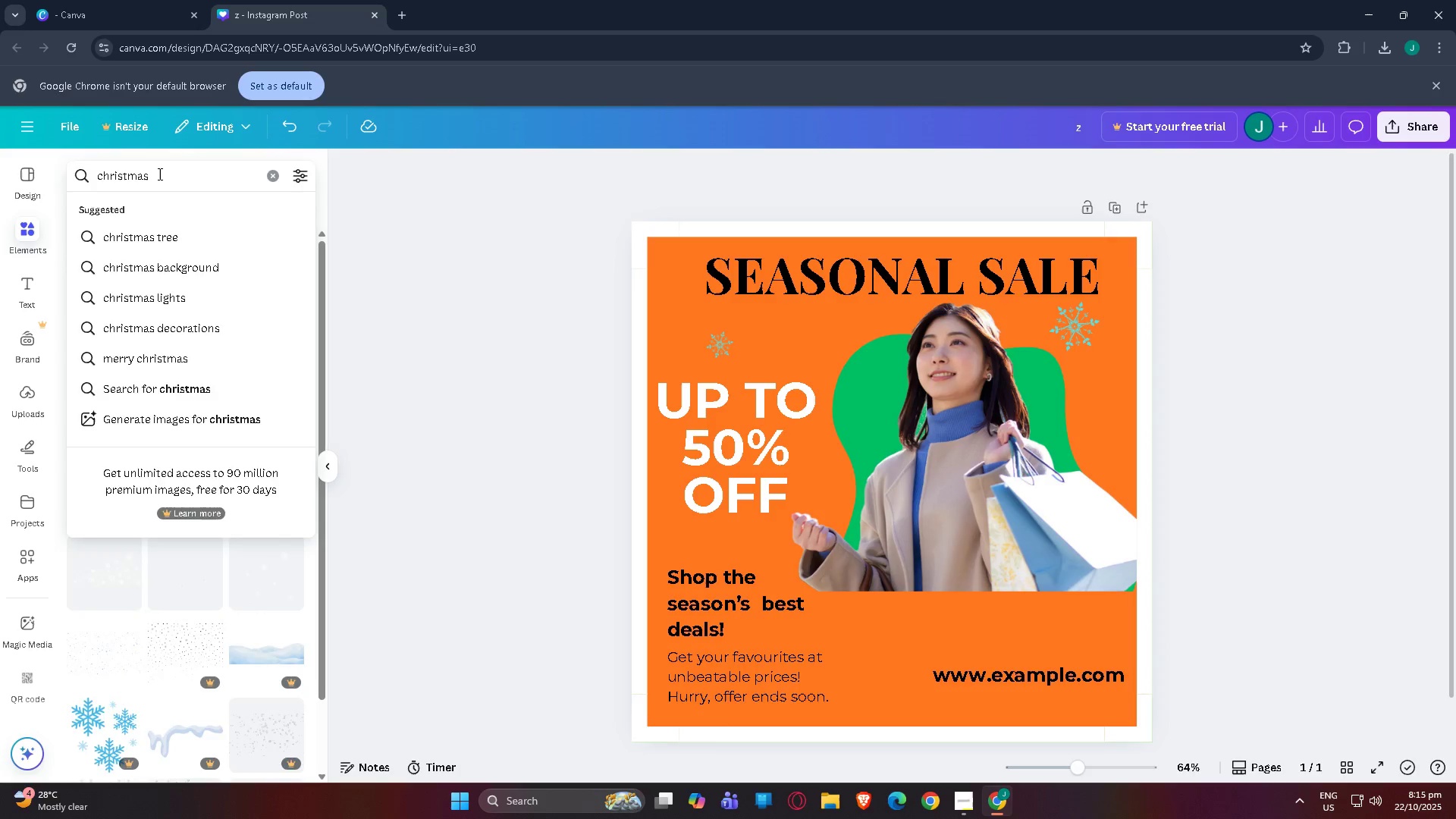 
key(Enter)
 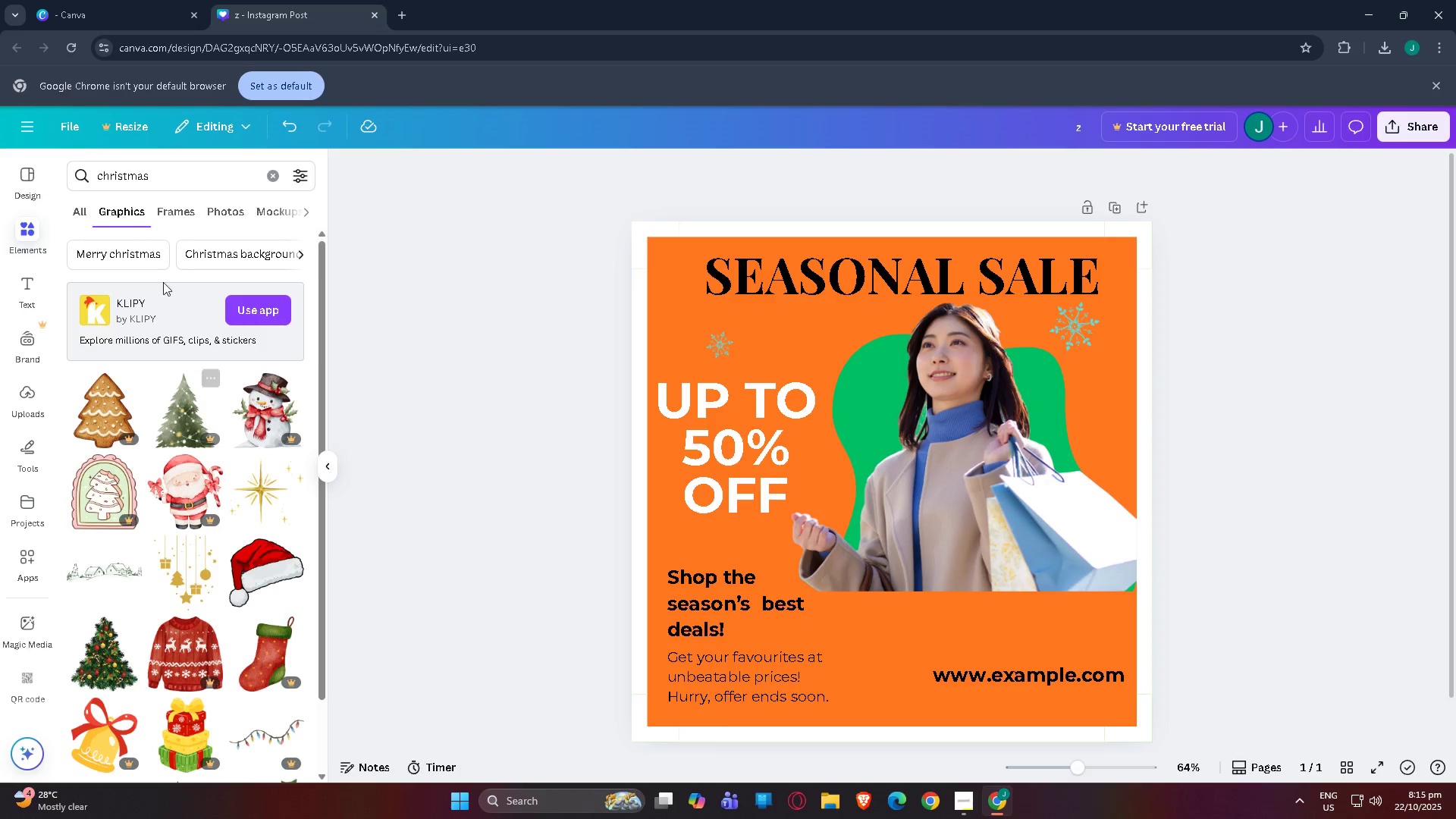 
left_click_drag(start_coordinate=[189, 176], to_coordinate=[0, 262])
 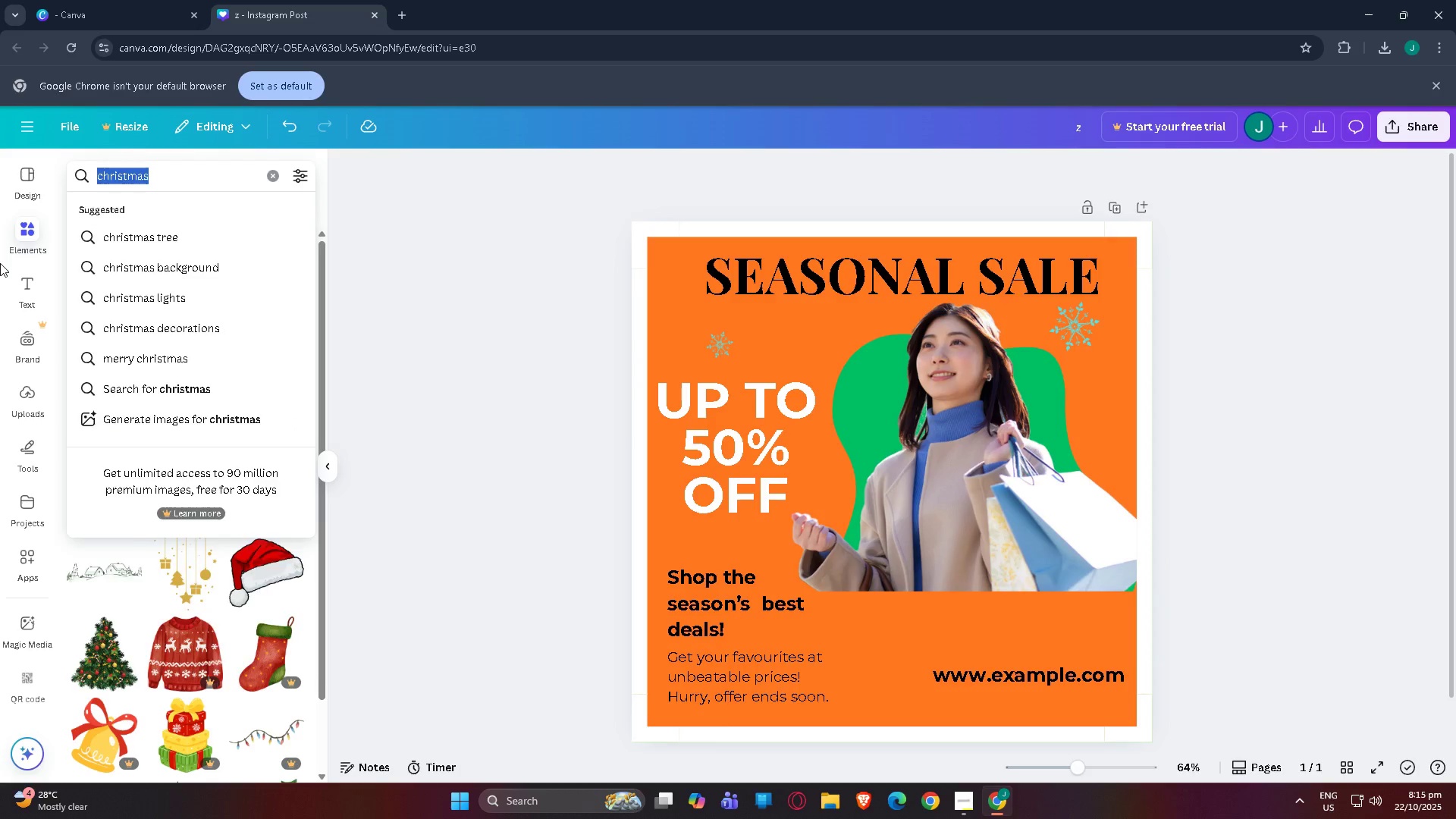 
type(winter4)
key(Backspace)
 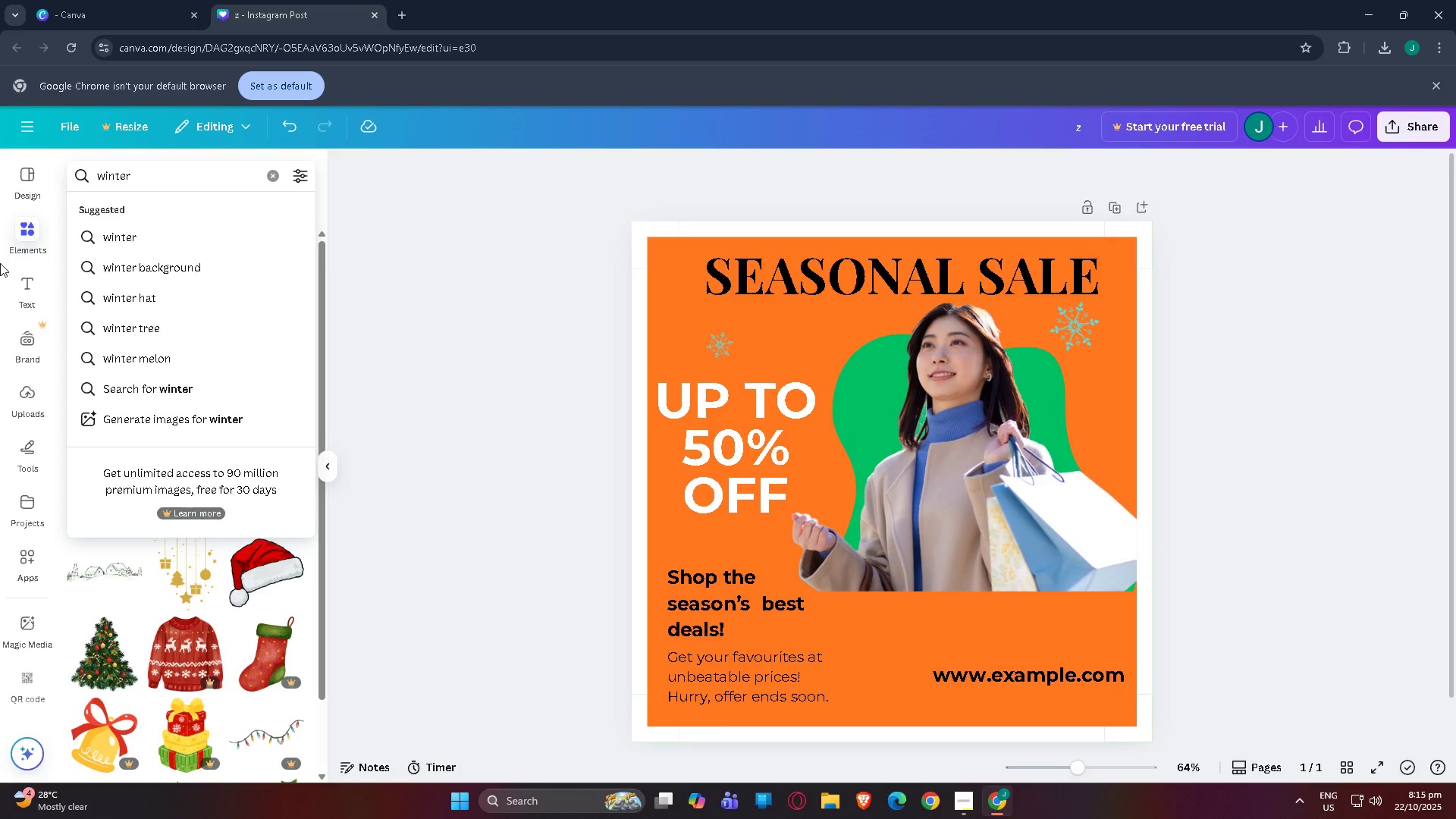 
key(Enter)
 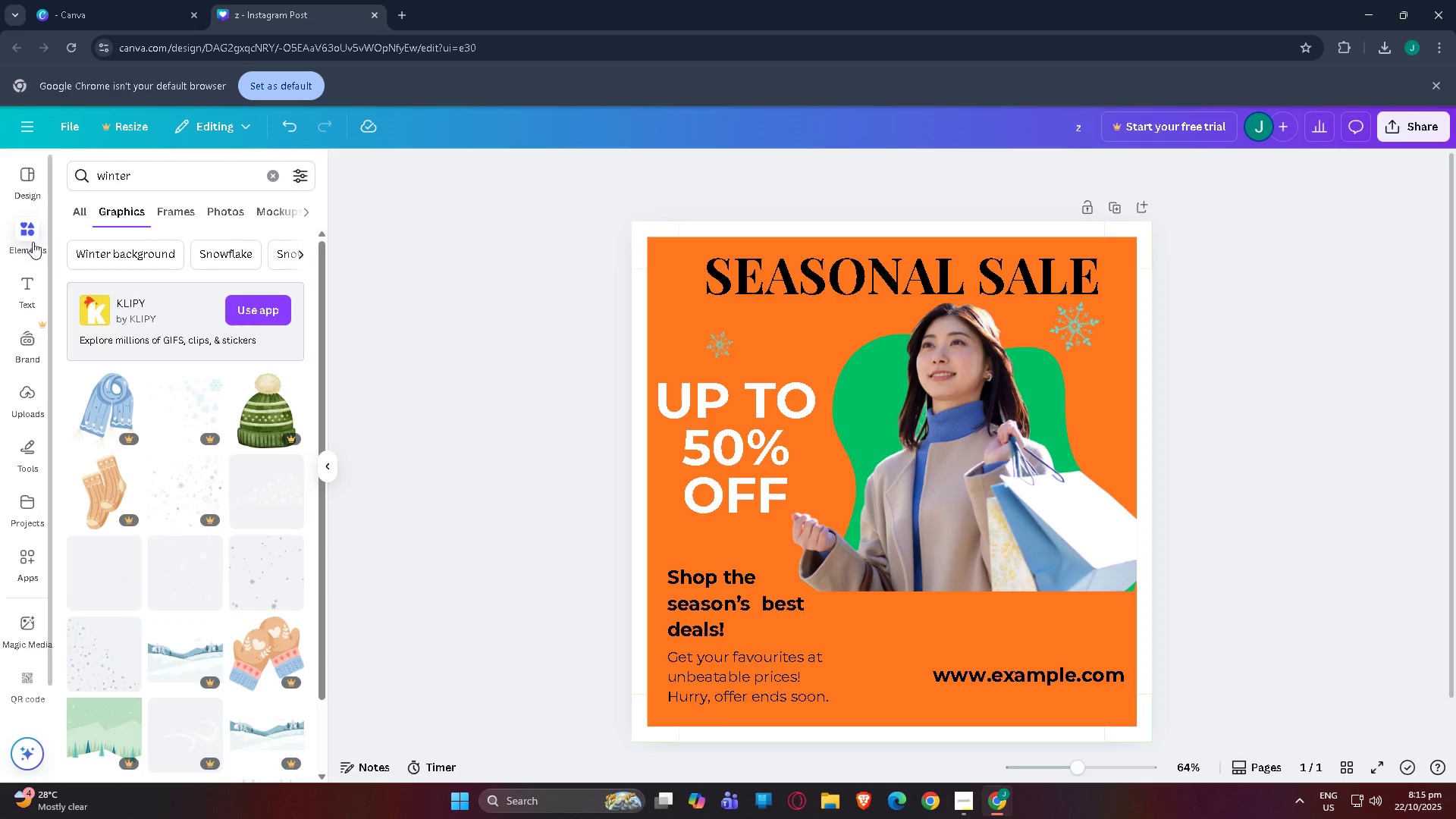 
scroll: coordinate [269, 465], scroll_direction: down, amount: 13.0
 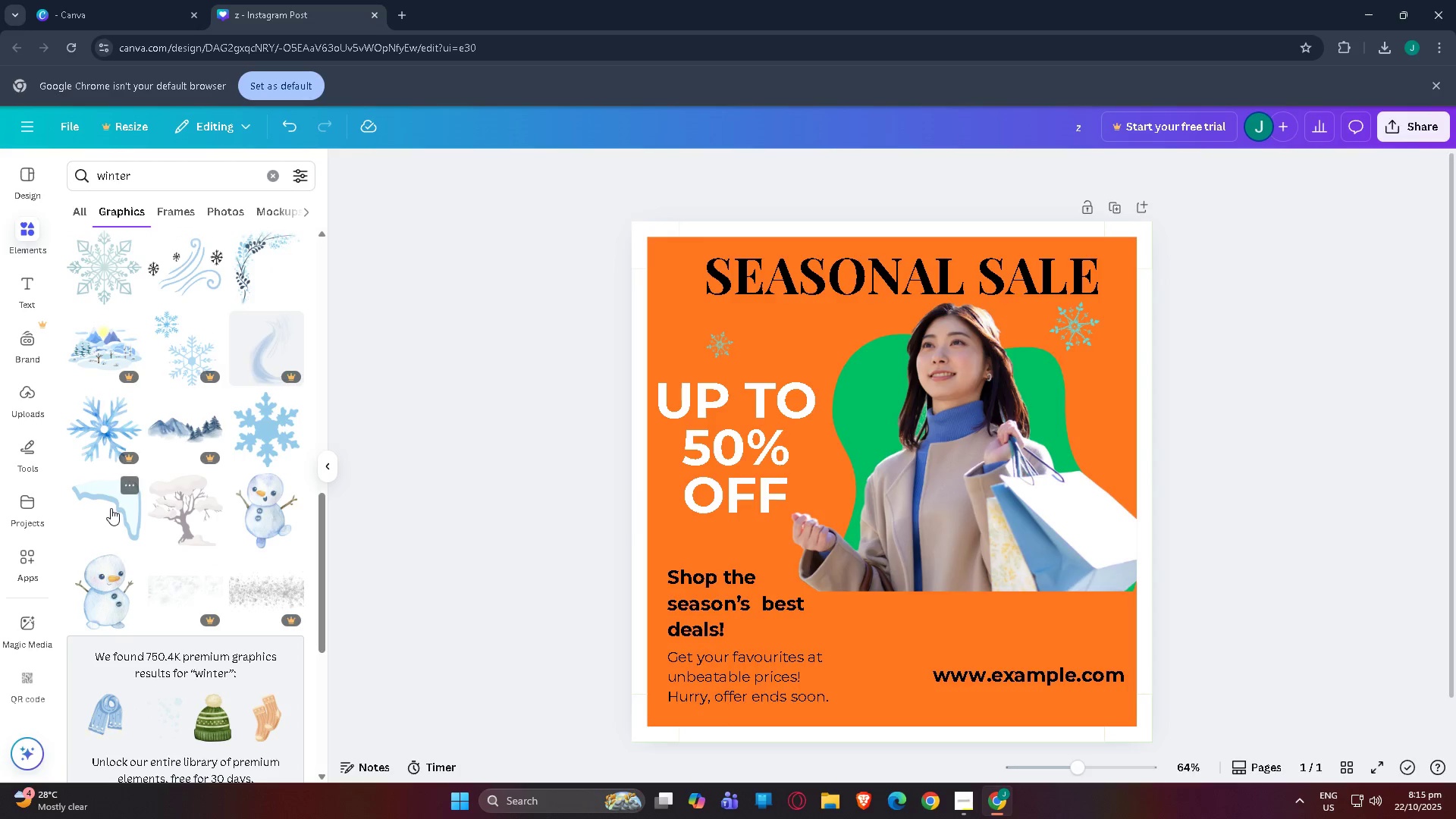 
left_click([111, 508])
 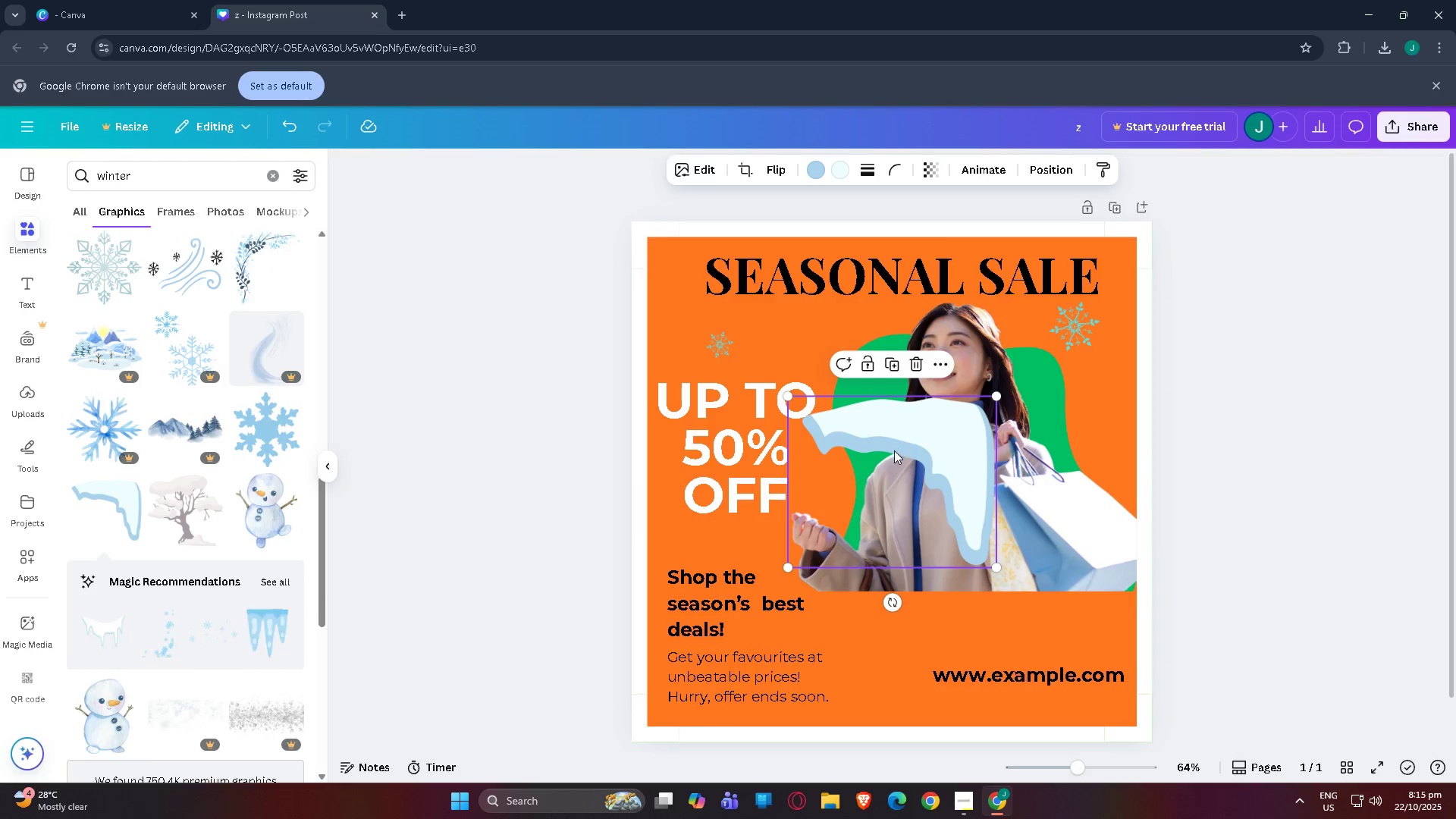 
left_click_drag(start_coordinate=[894, 450], to_coordinate=[1069, 265])
 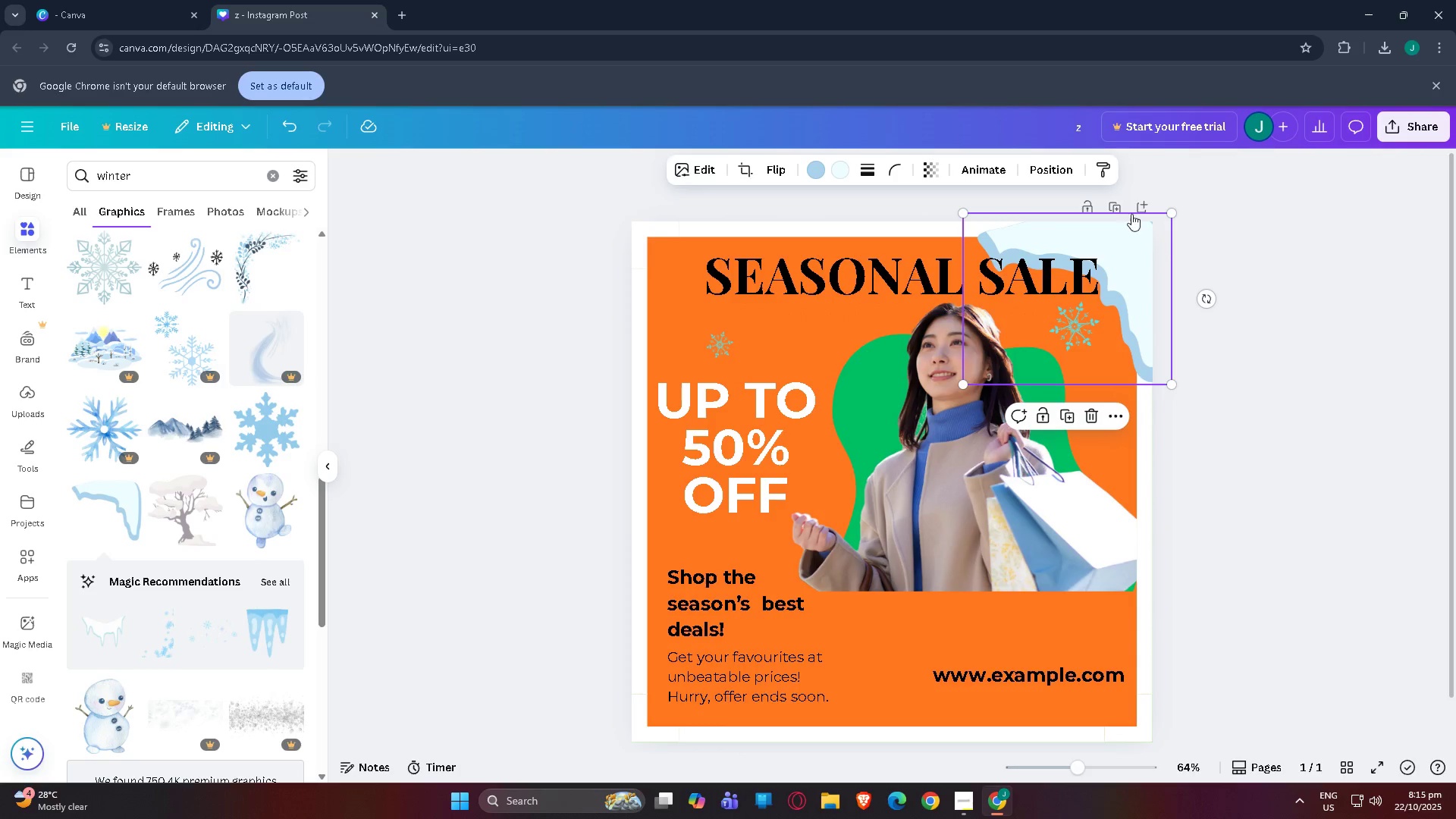 
left_click([1285, 195])
 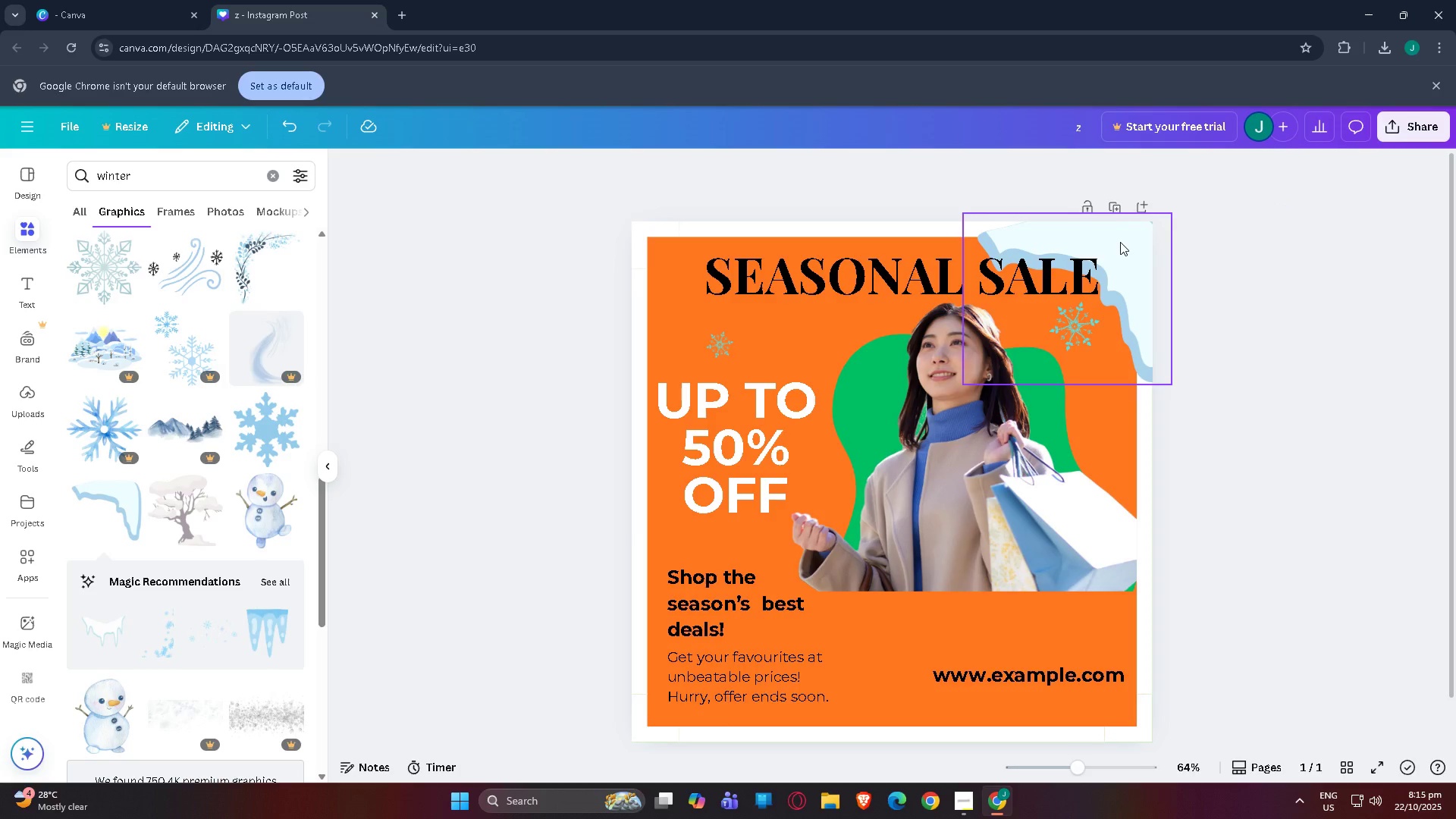 
key(Control+Z)
 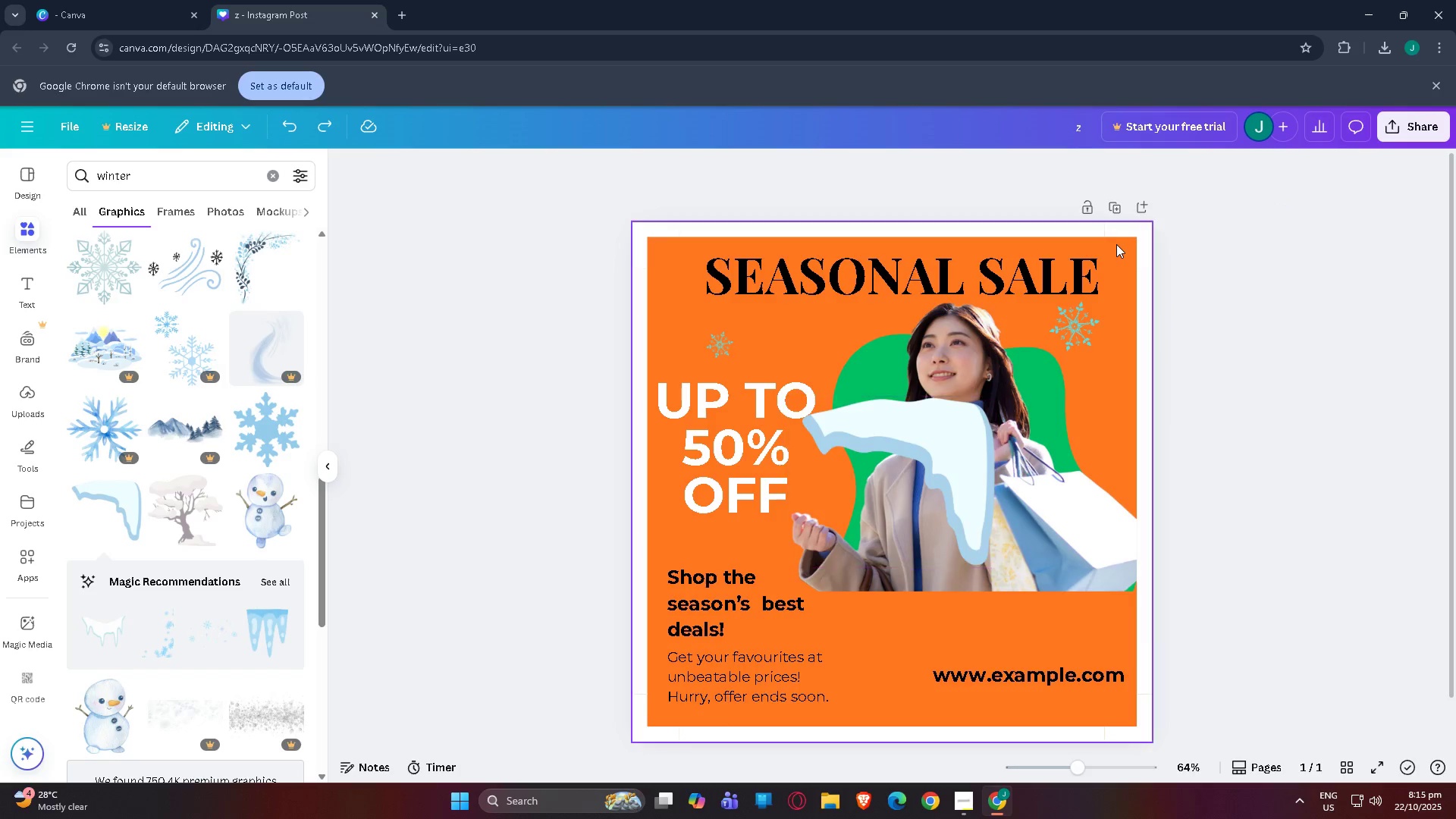 
key(Control+Z)
 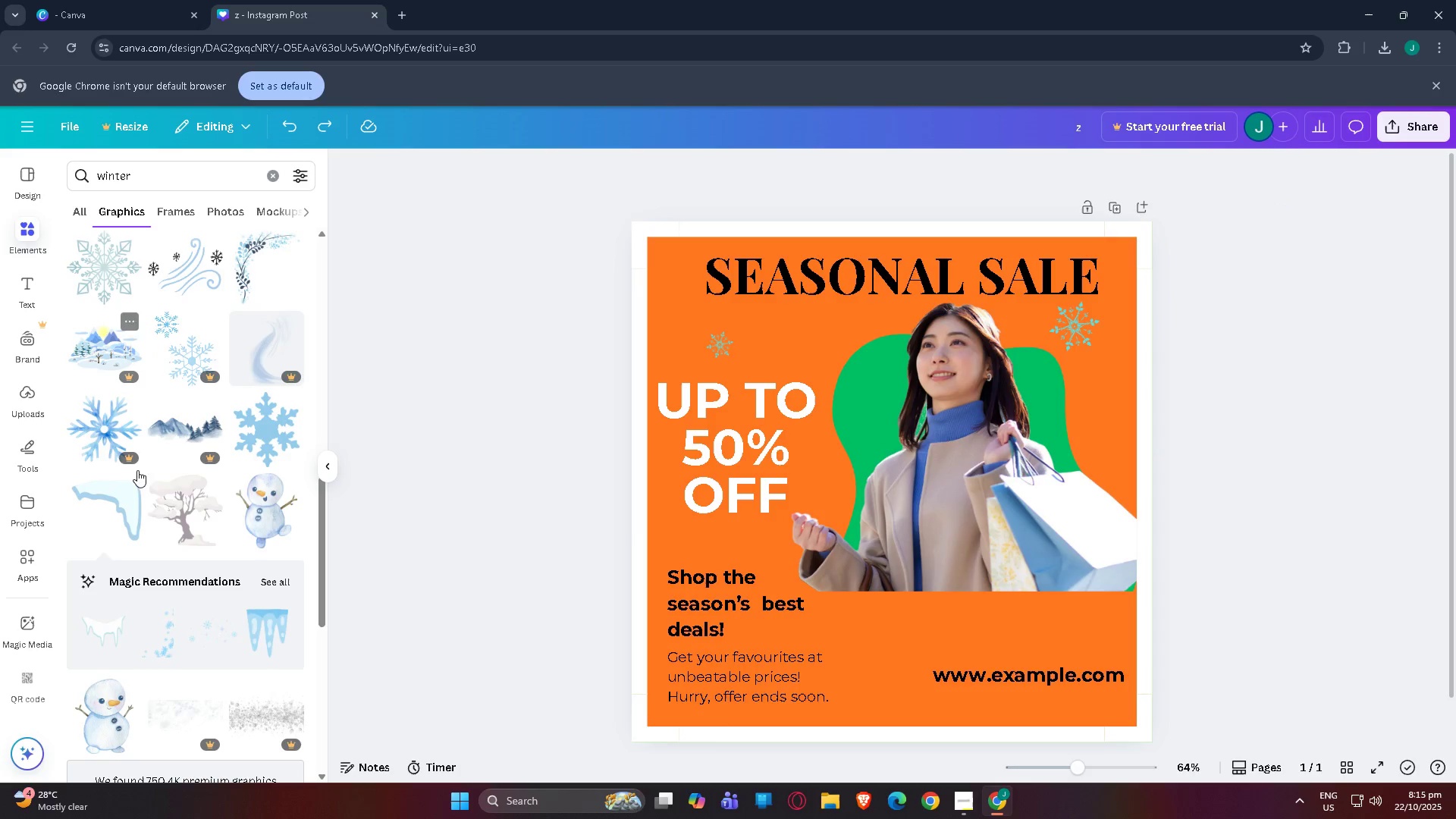 
scroll: coordinate [147, 507], scroll_direction: down, amount: 20.0
 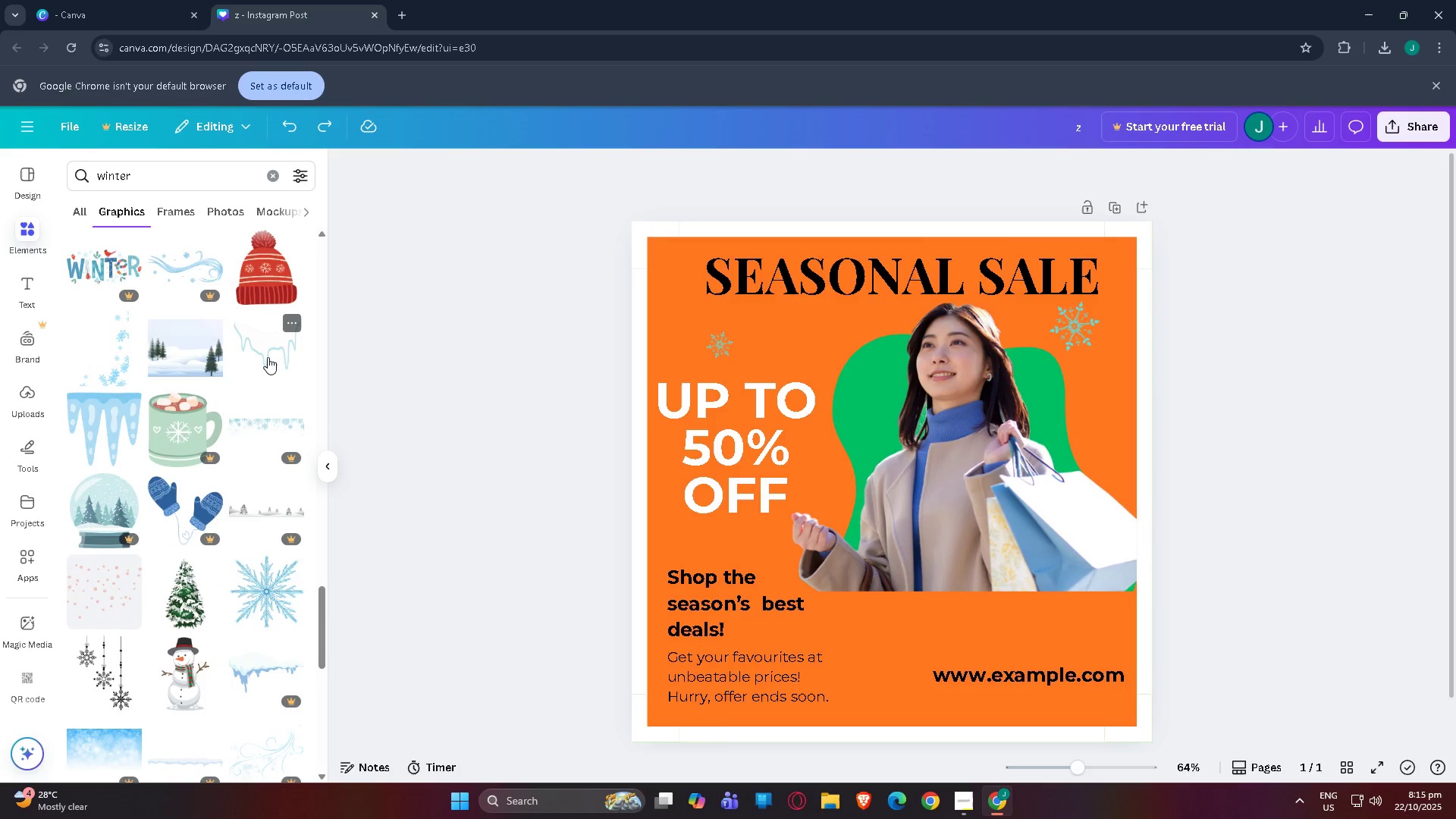 
left_click([268, 357])
 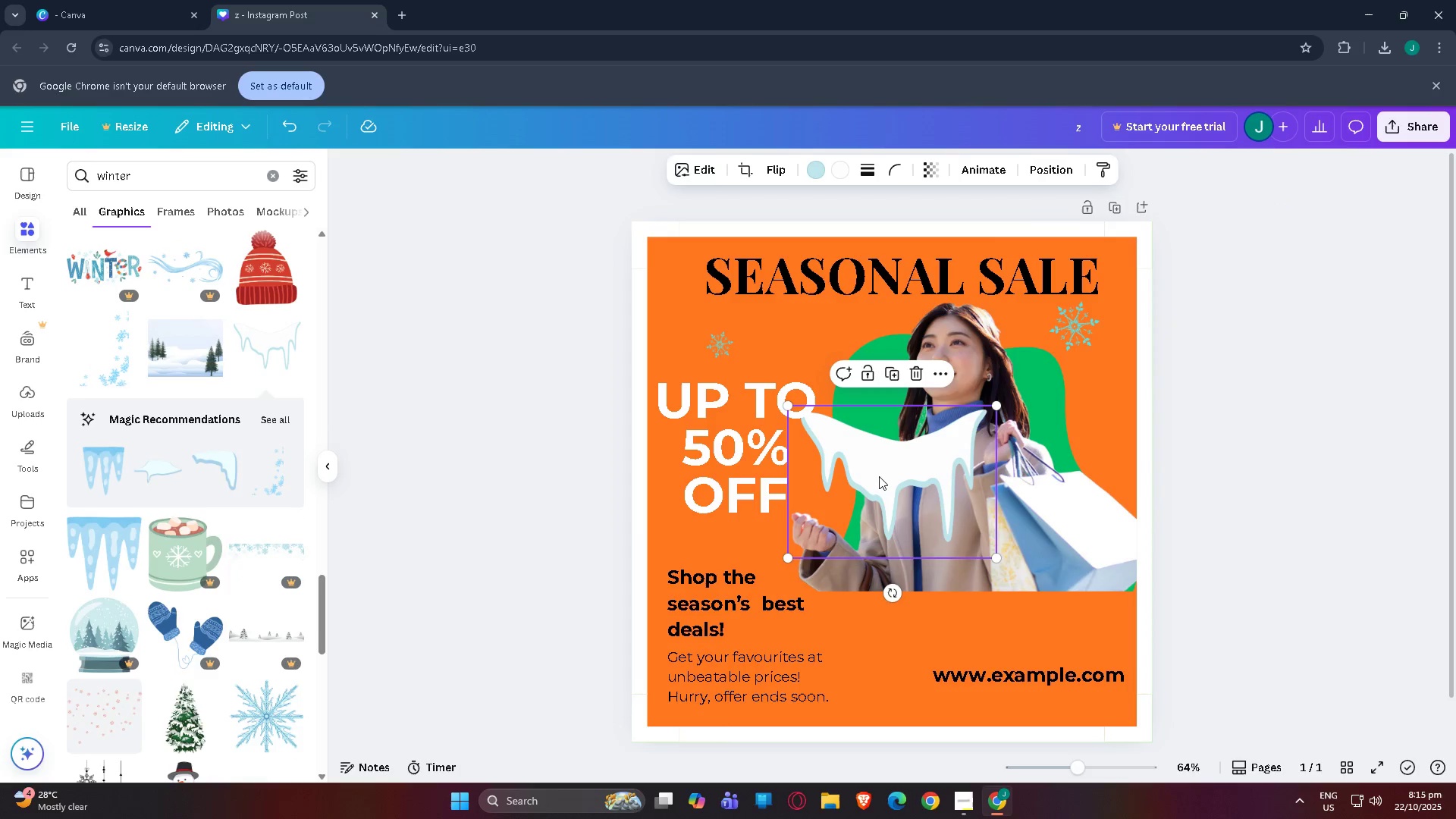 
left_click_drag(start_coordinate=[879, 476], to_coordinate=[870, 625])
 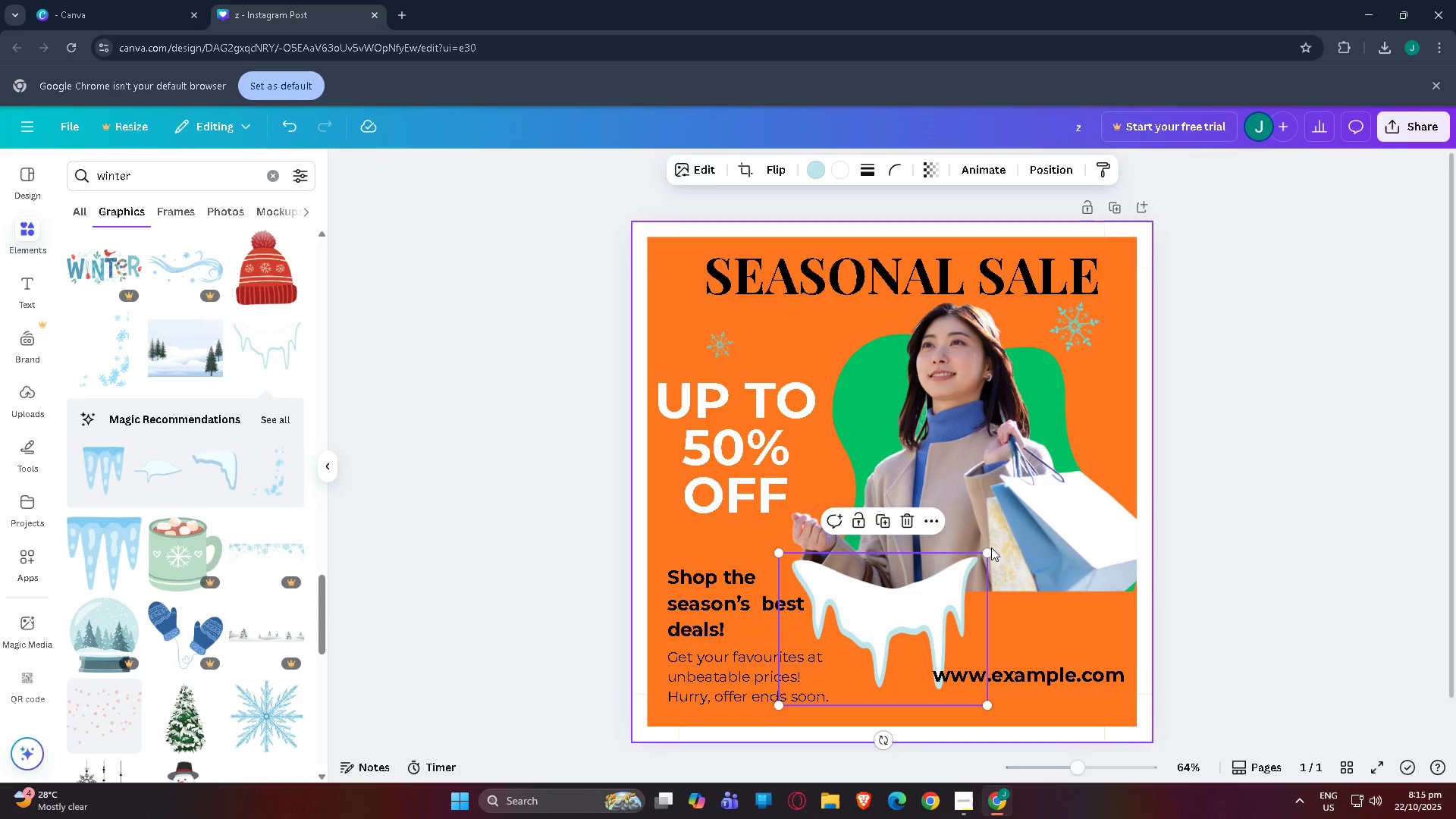 
left_click_drag(start_coordinate=[992, 551], to_coordinate=[1294, 438])
 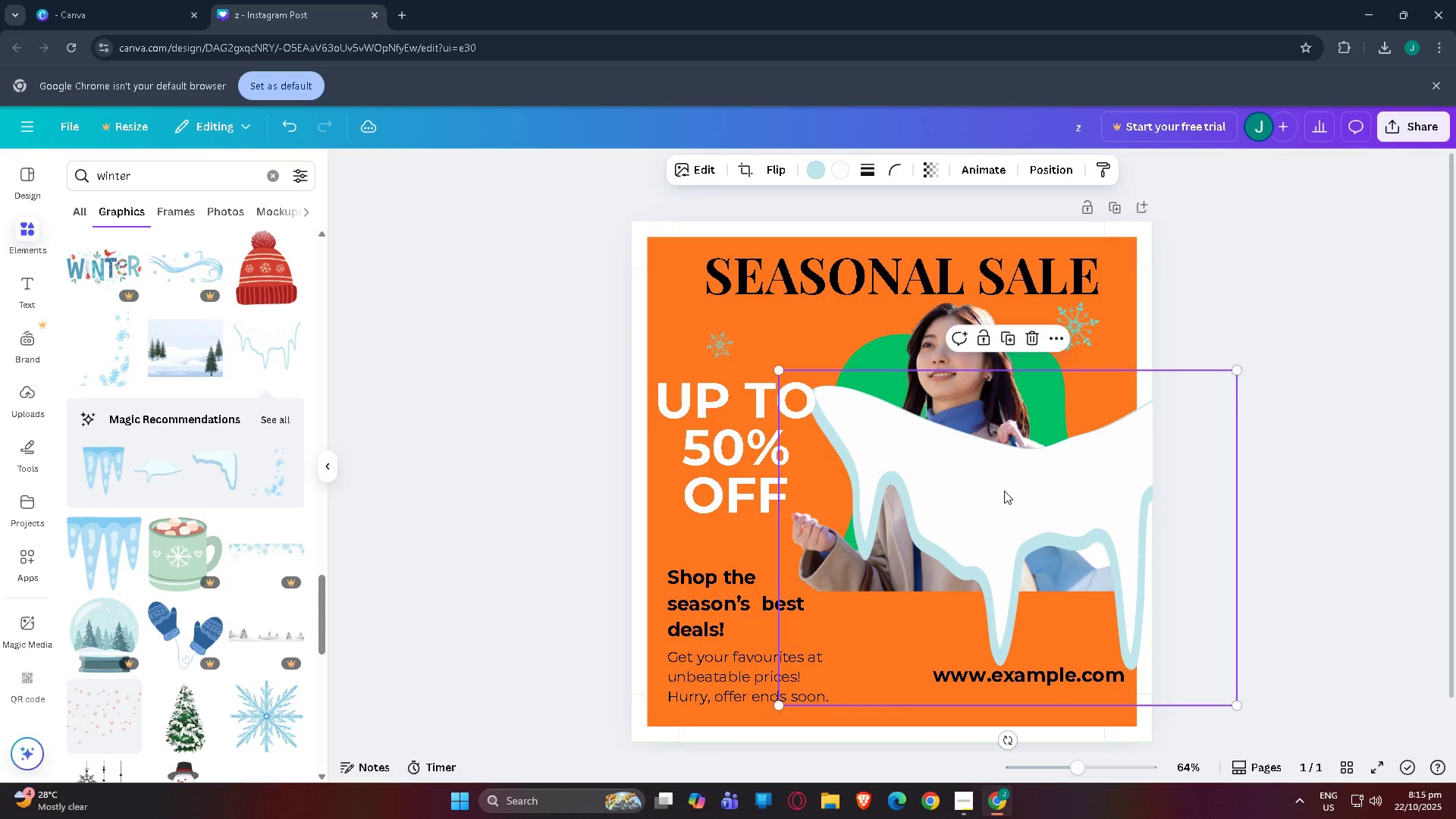 
left_click_drag(start_coordinate=[999, 492], to_coordinate=[976, 492])
 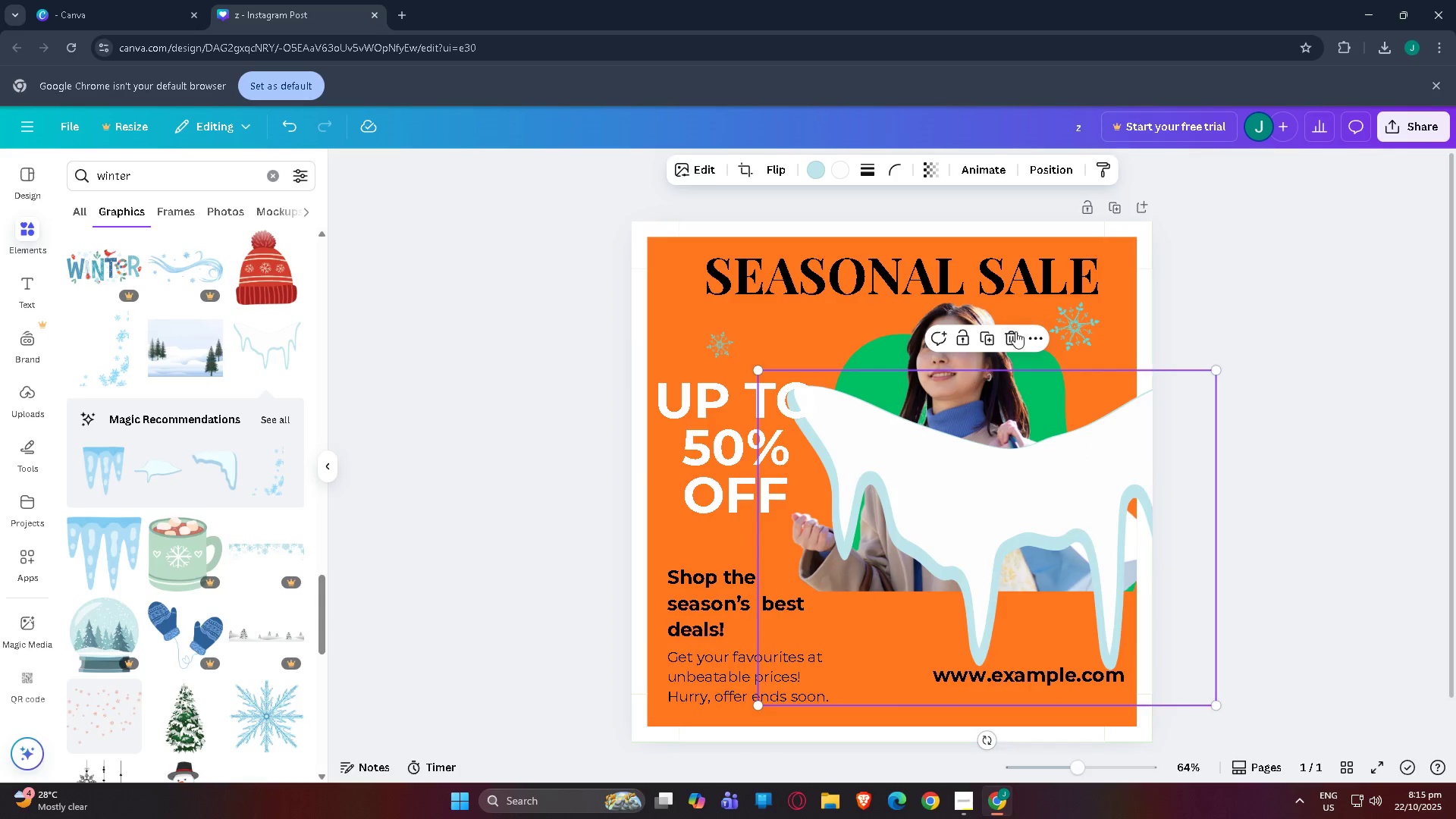 
left_click([1012, 338])
 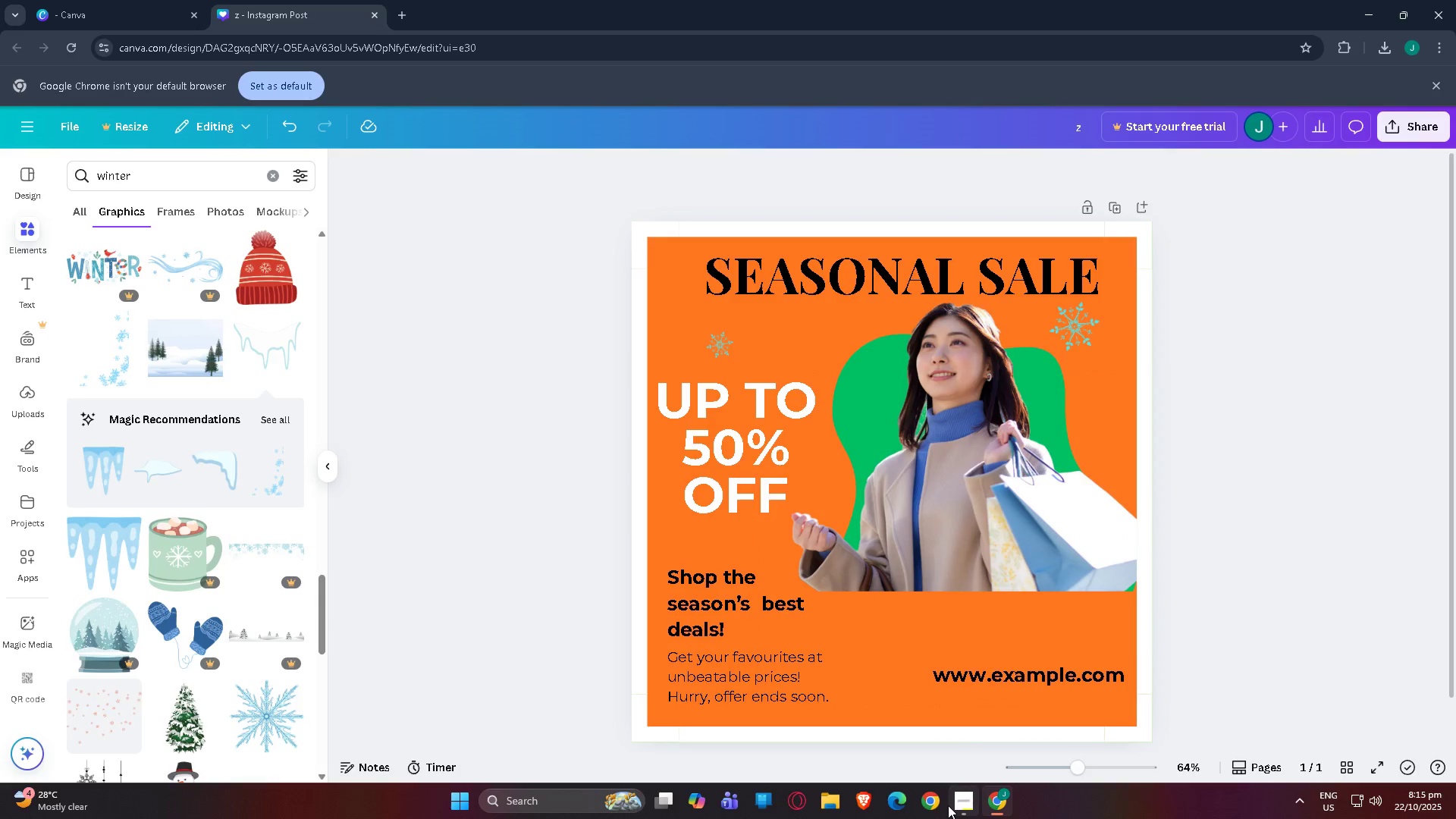 
left_click([951, 805])